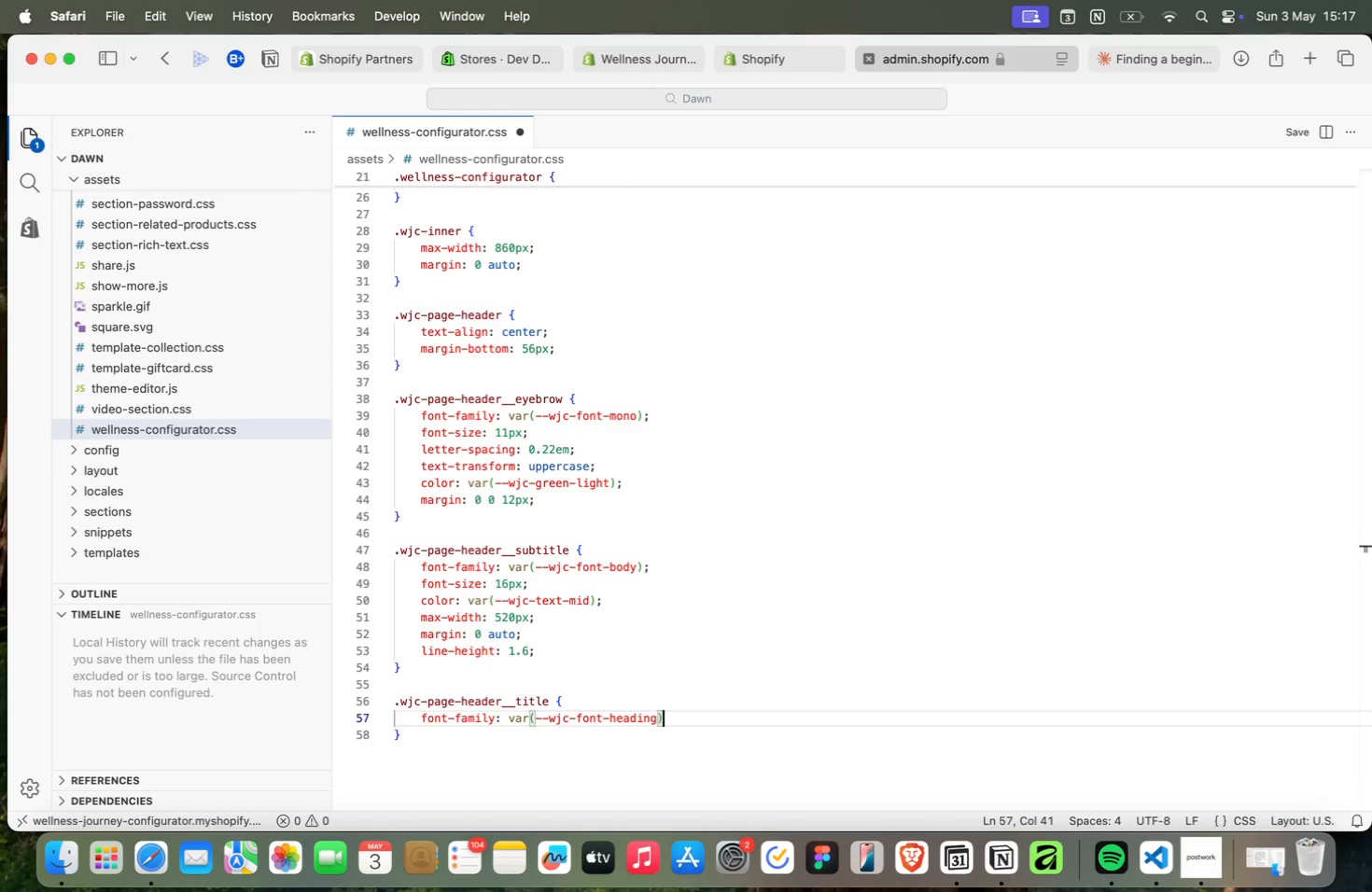 
key(Semicolon)
 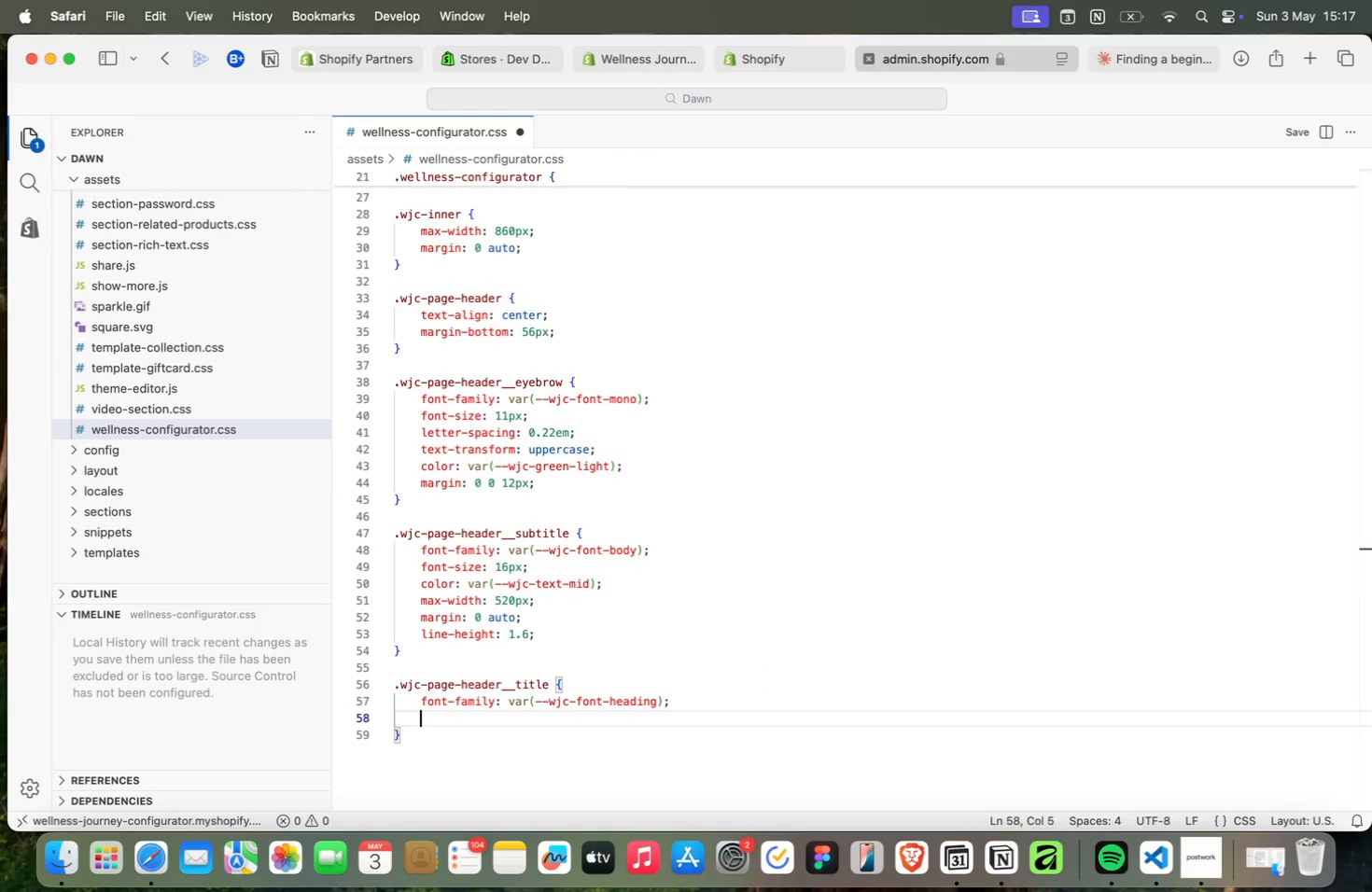 
key(Enter)
 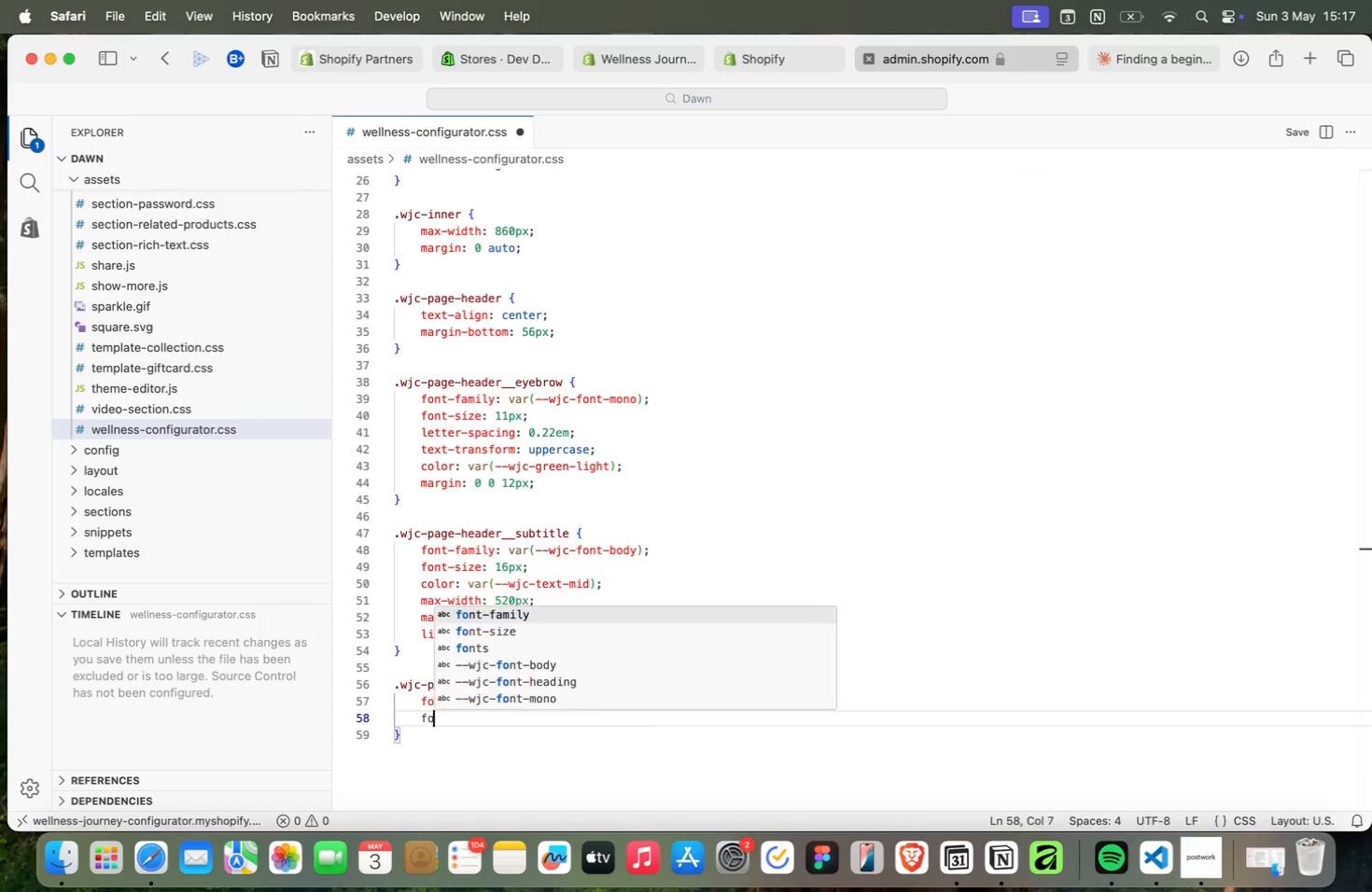 
type(font)
 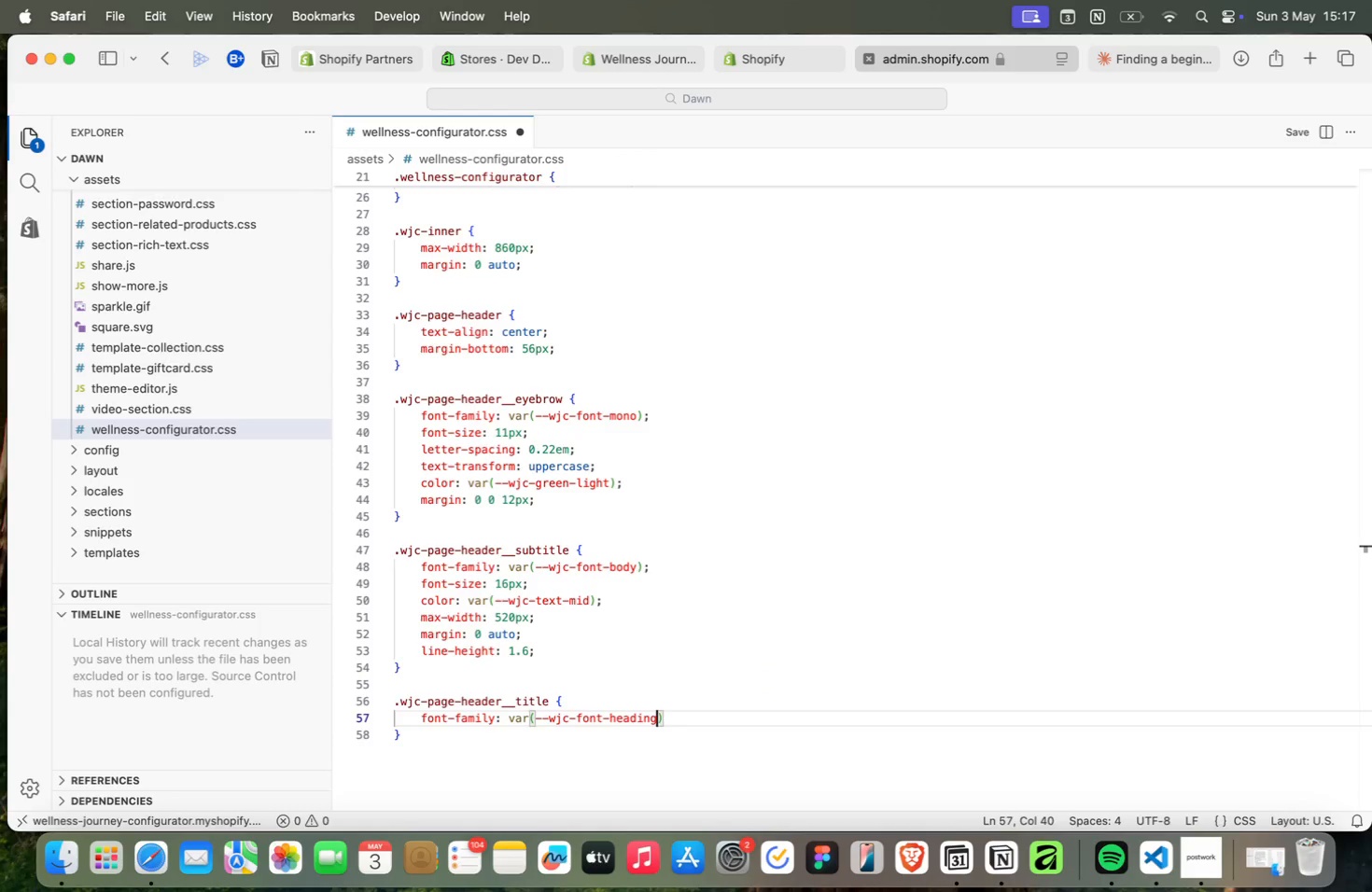 
key(ArrowDown)
 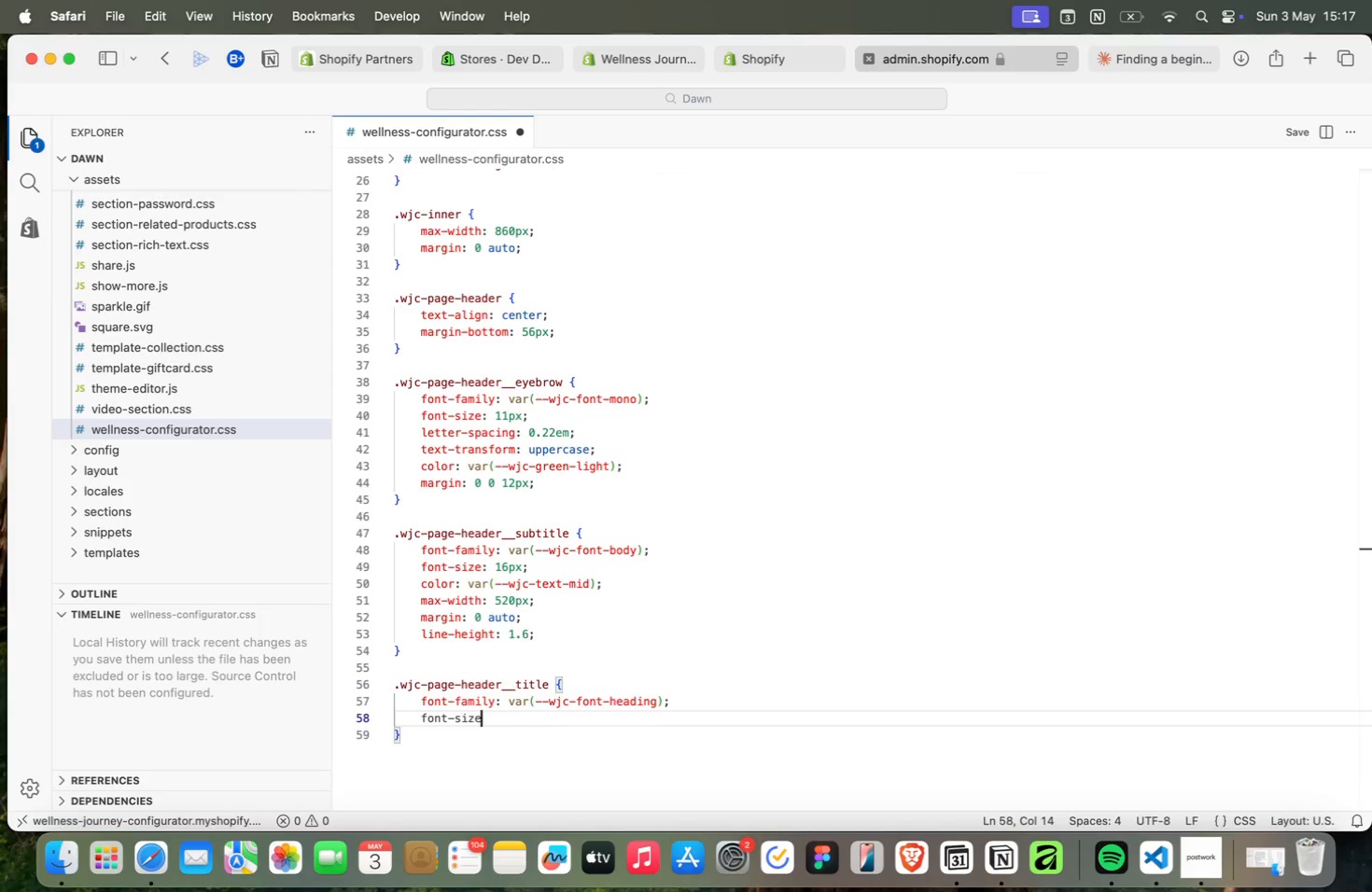 
key(Enter)
 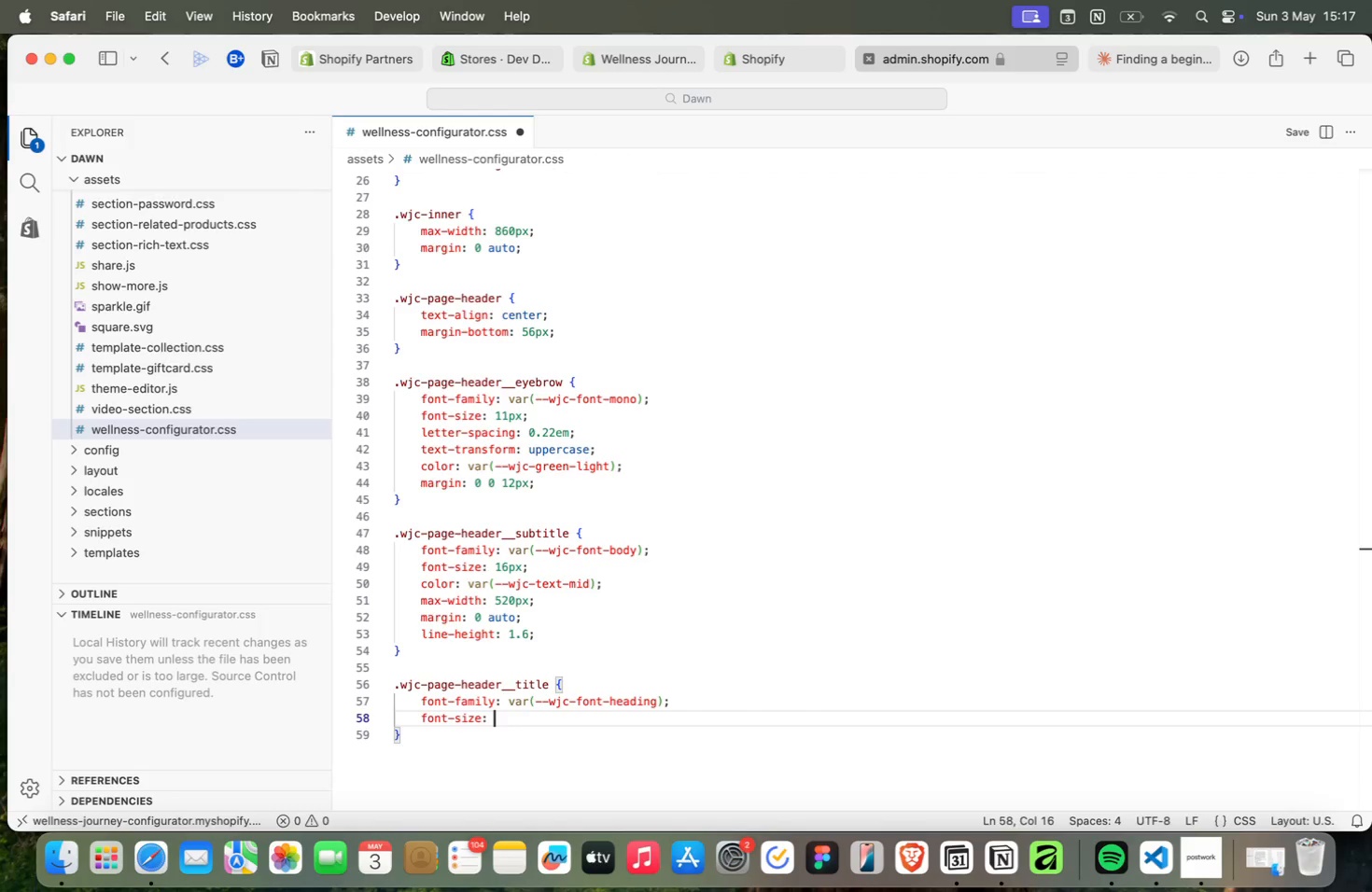 
type(: 42px;)
 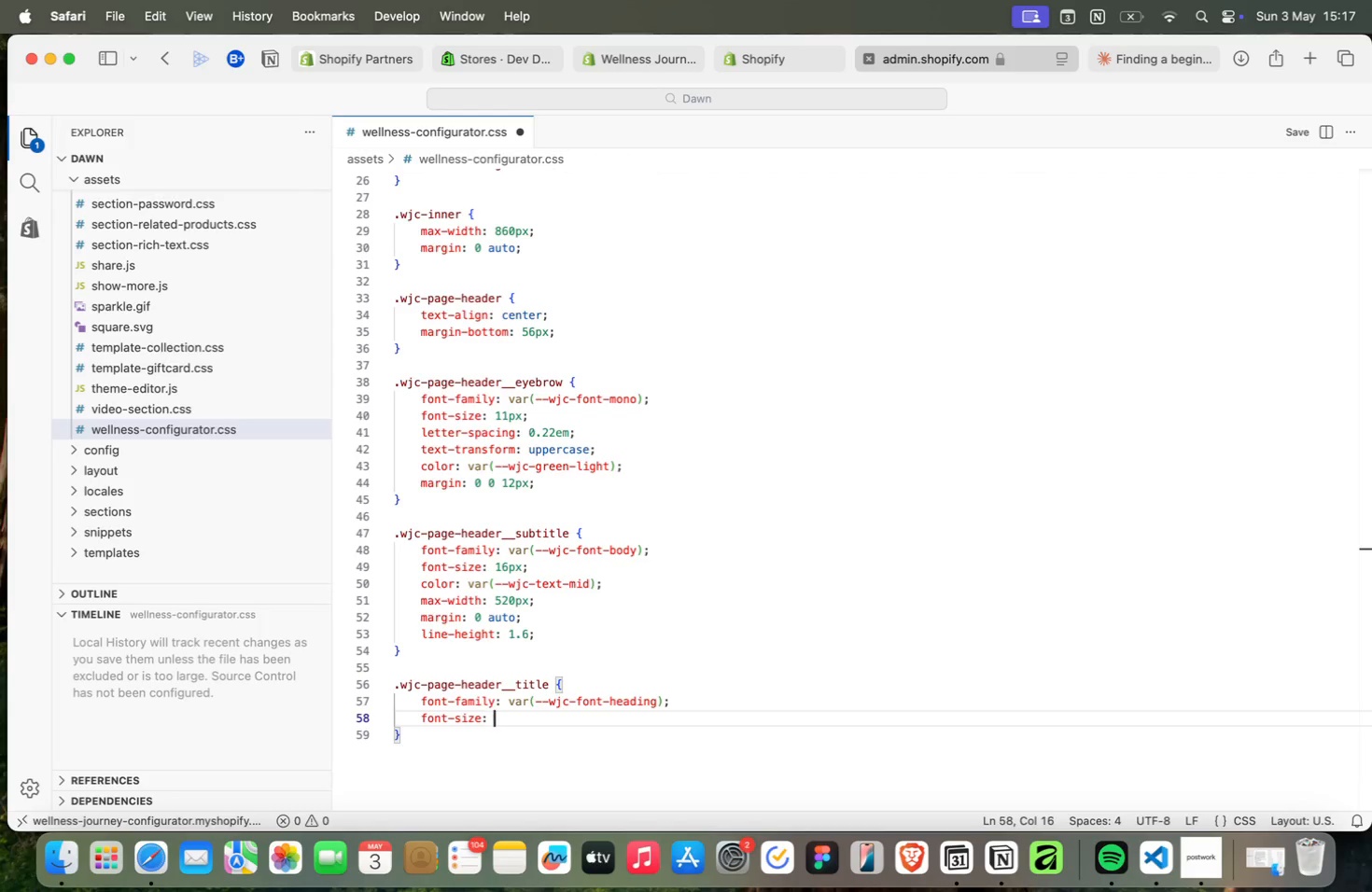 
key(Enter)
 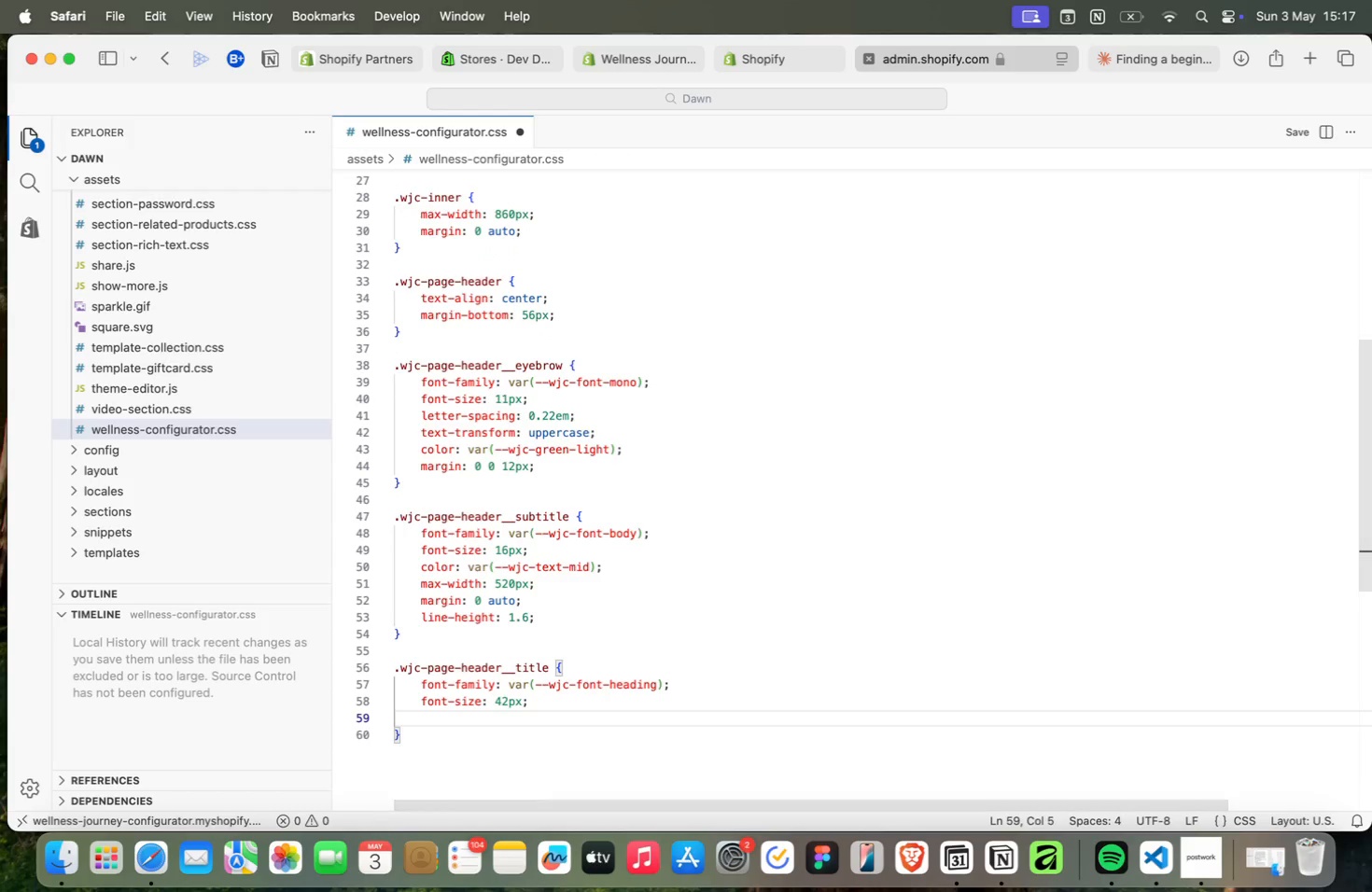 
type(color: var(deep)
 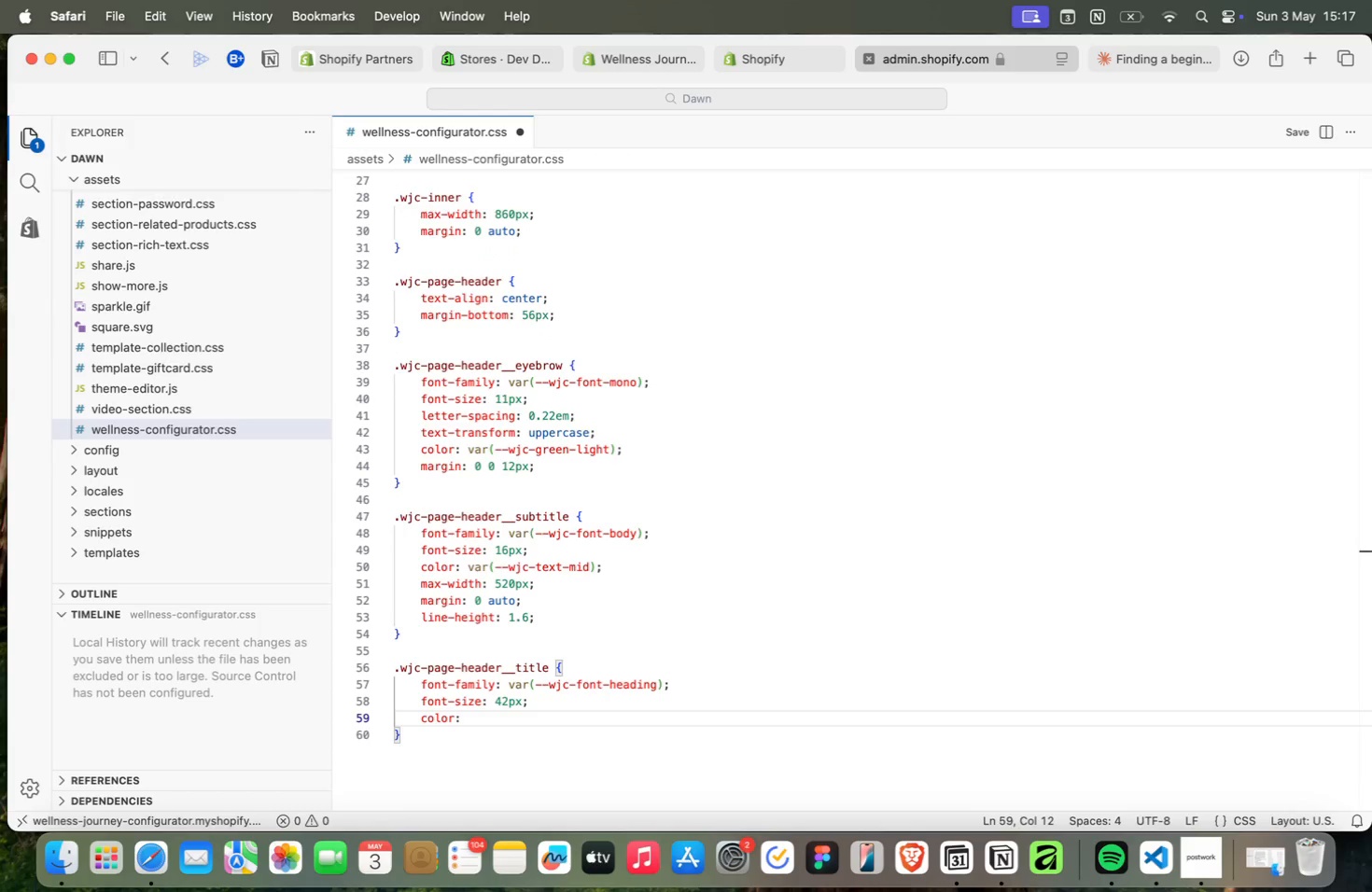 
 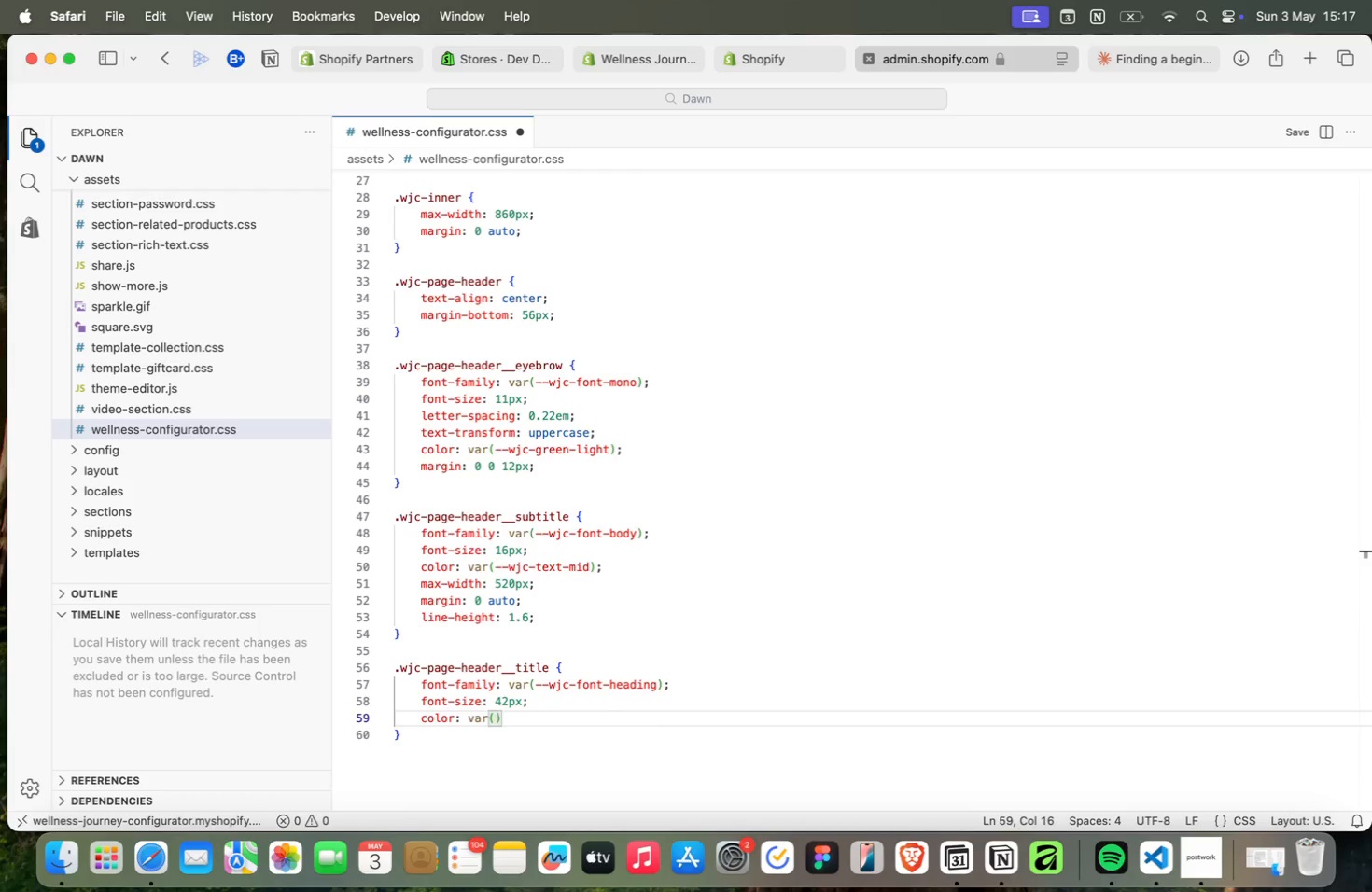 
key(Enter)
 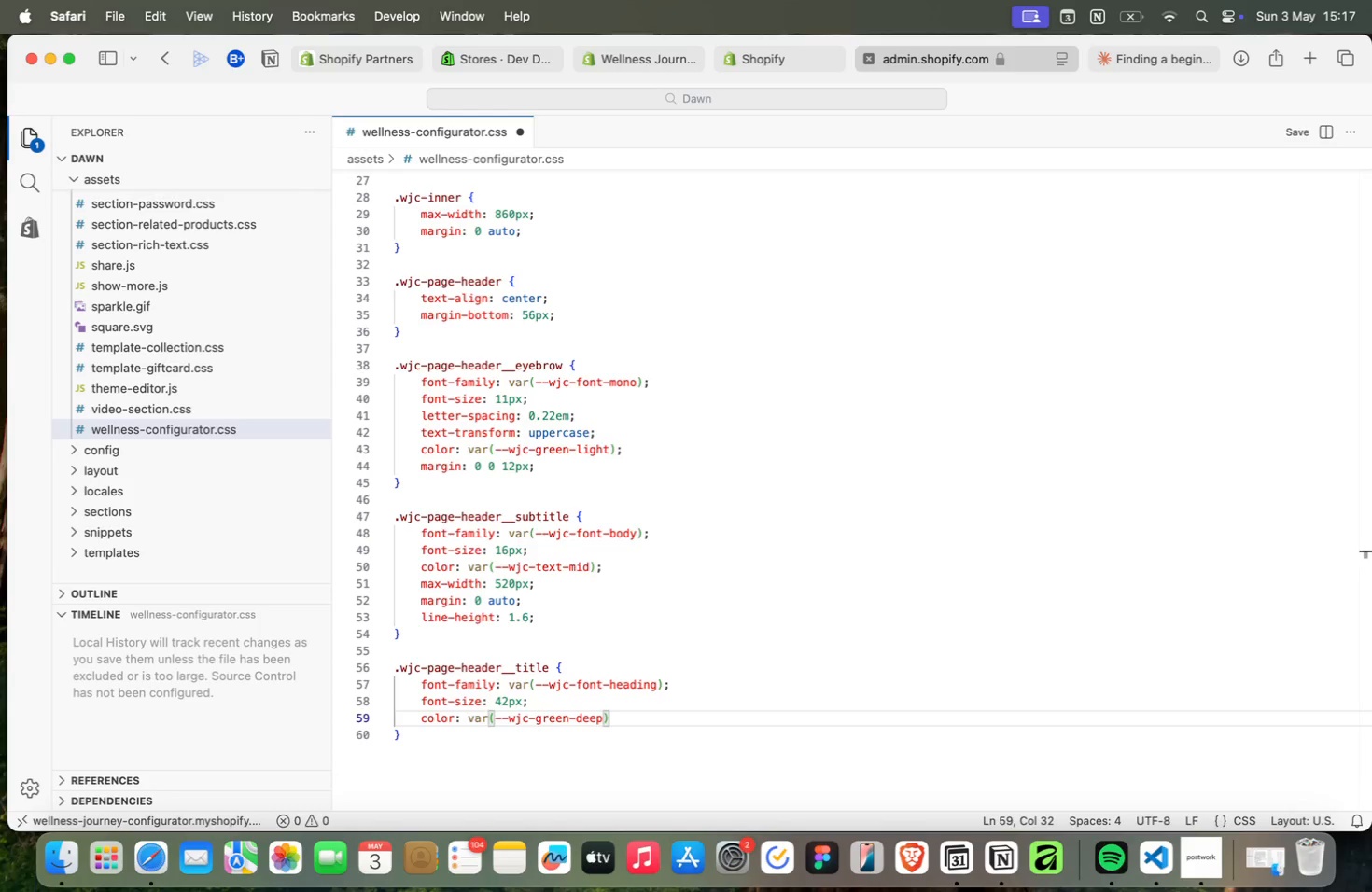 
key(ArrowRight)
 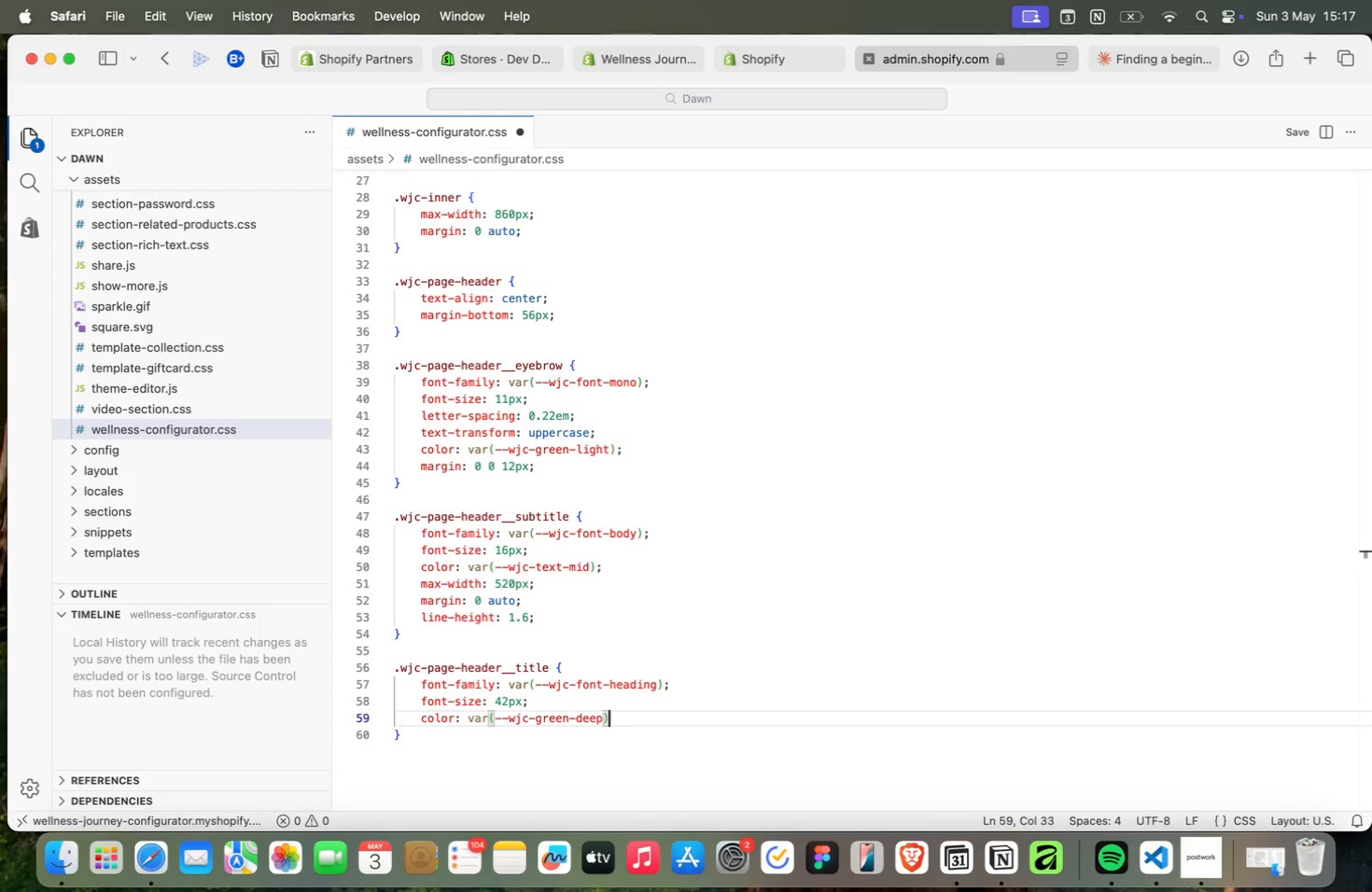 
key(Semicolon)
 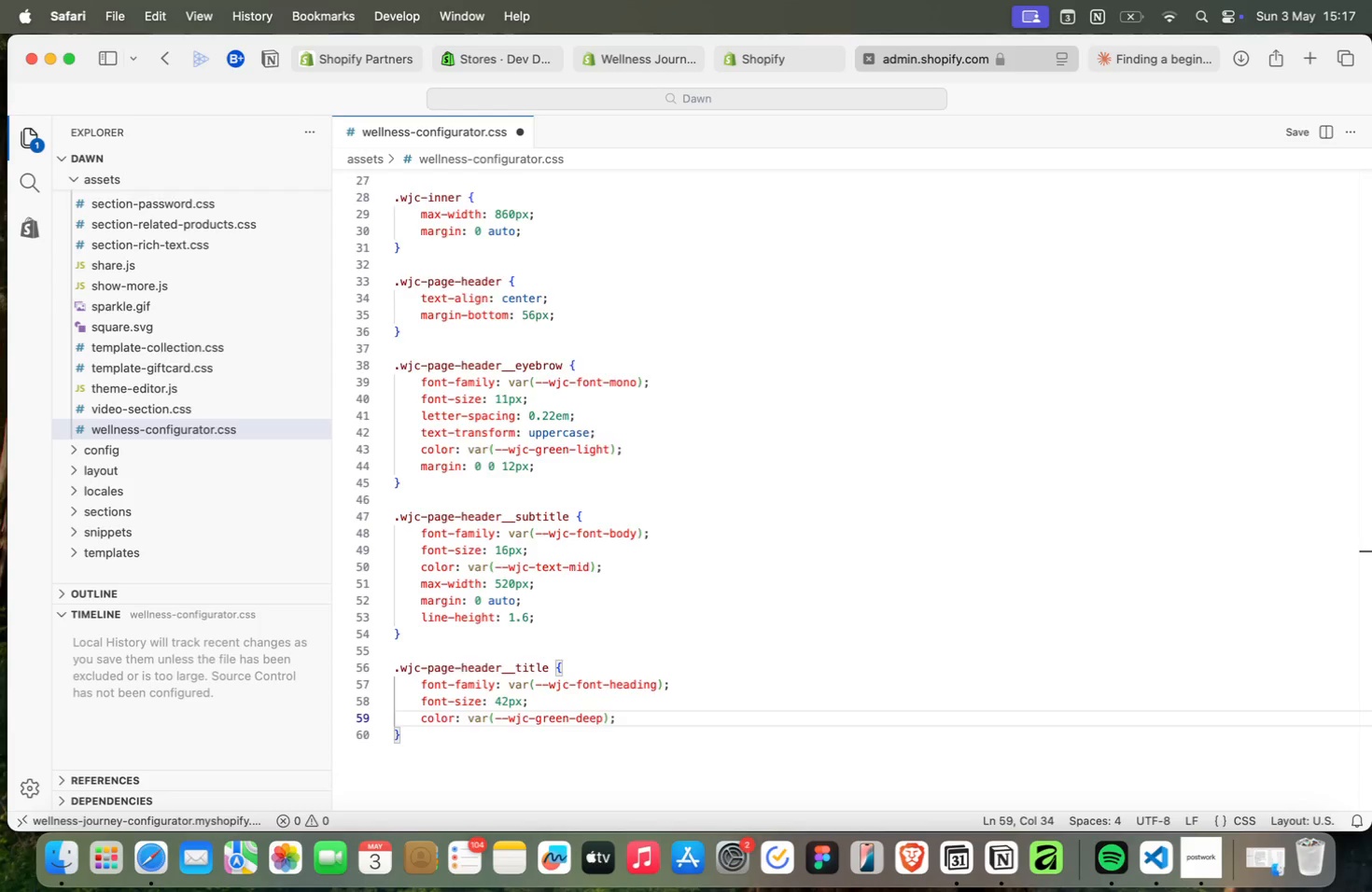 
key(Enter)
 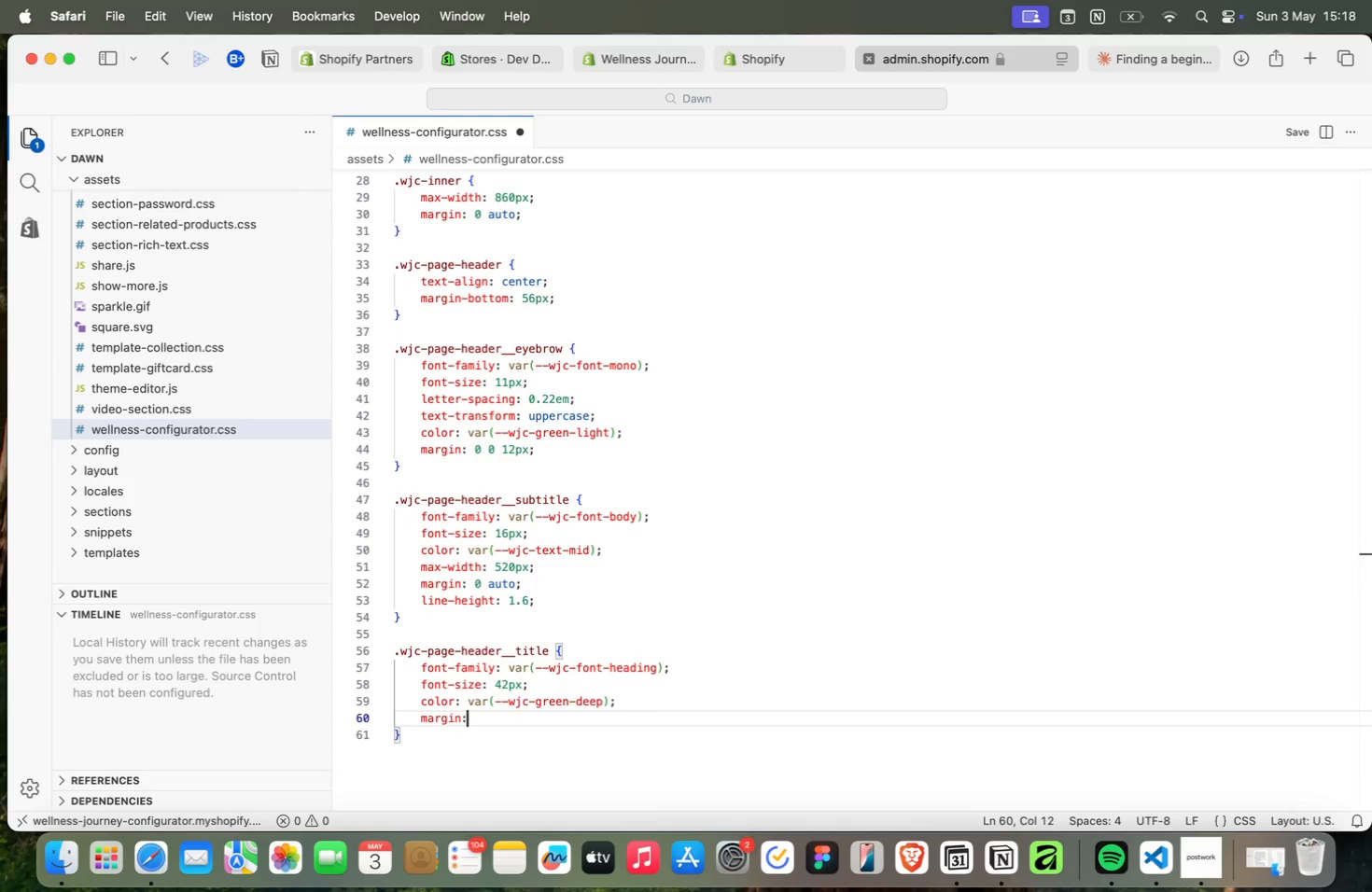 
type(margin: 0 0 14px;)
 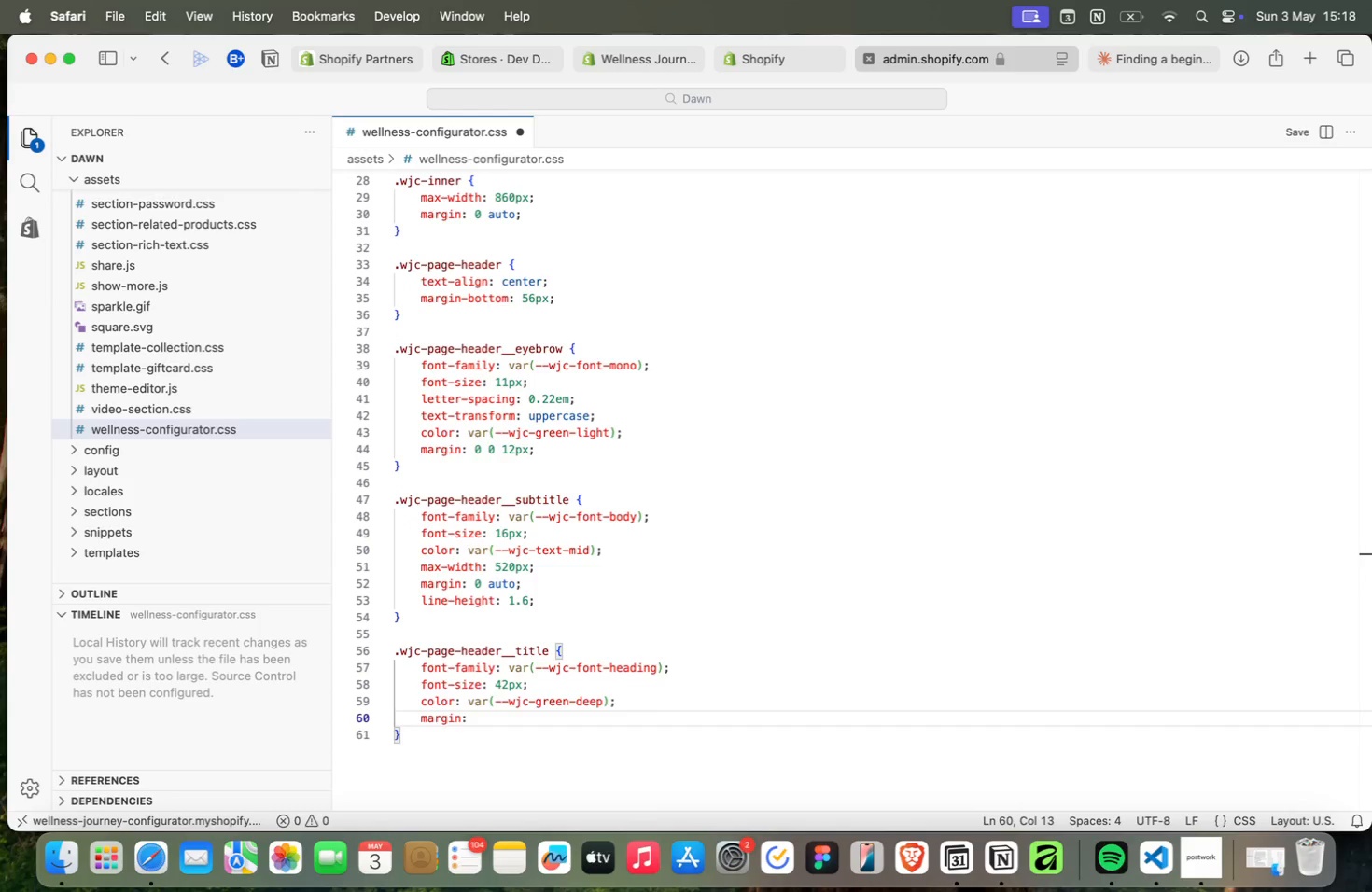 
key(Enter)
 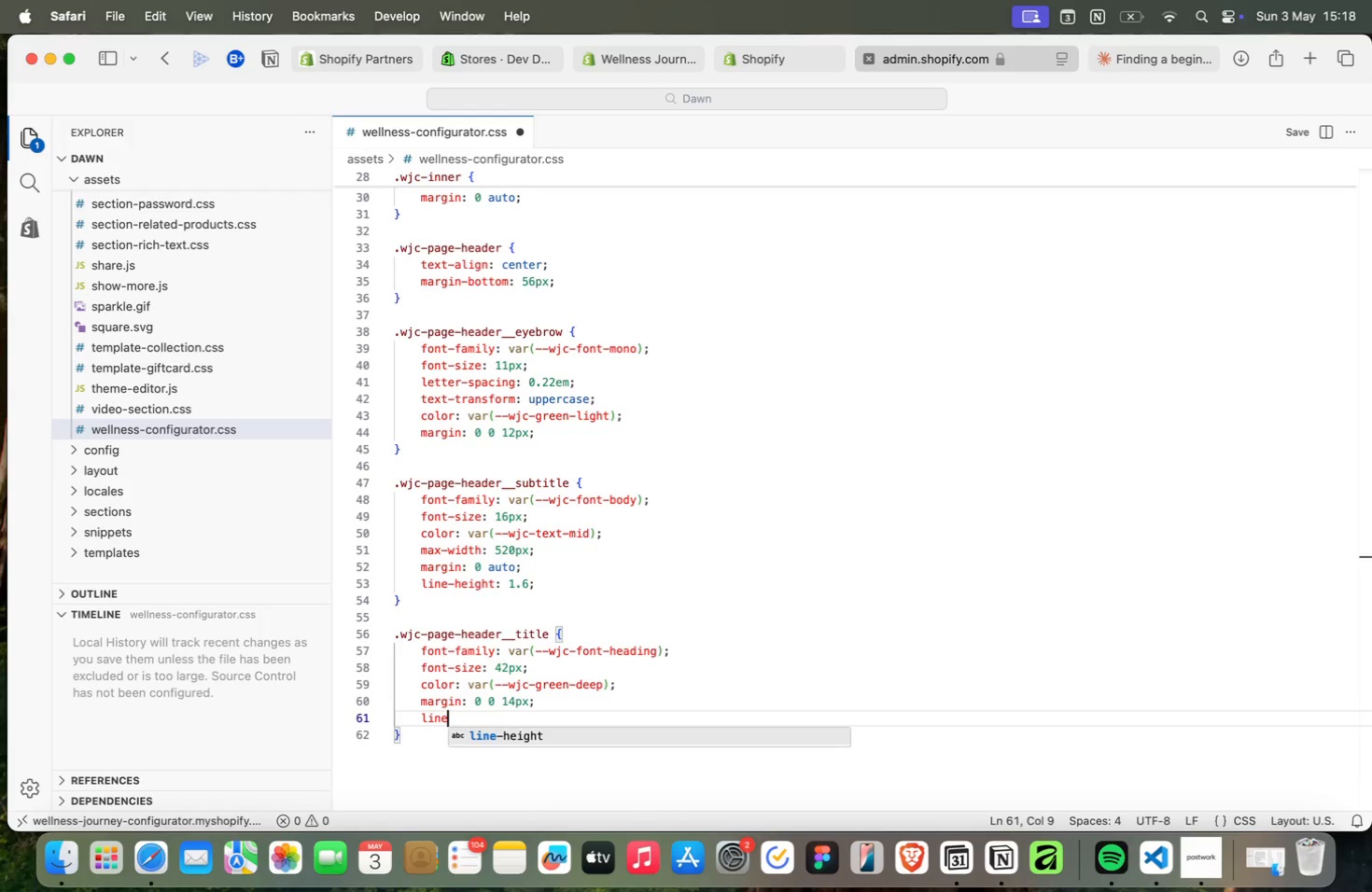 
type(line)
 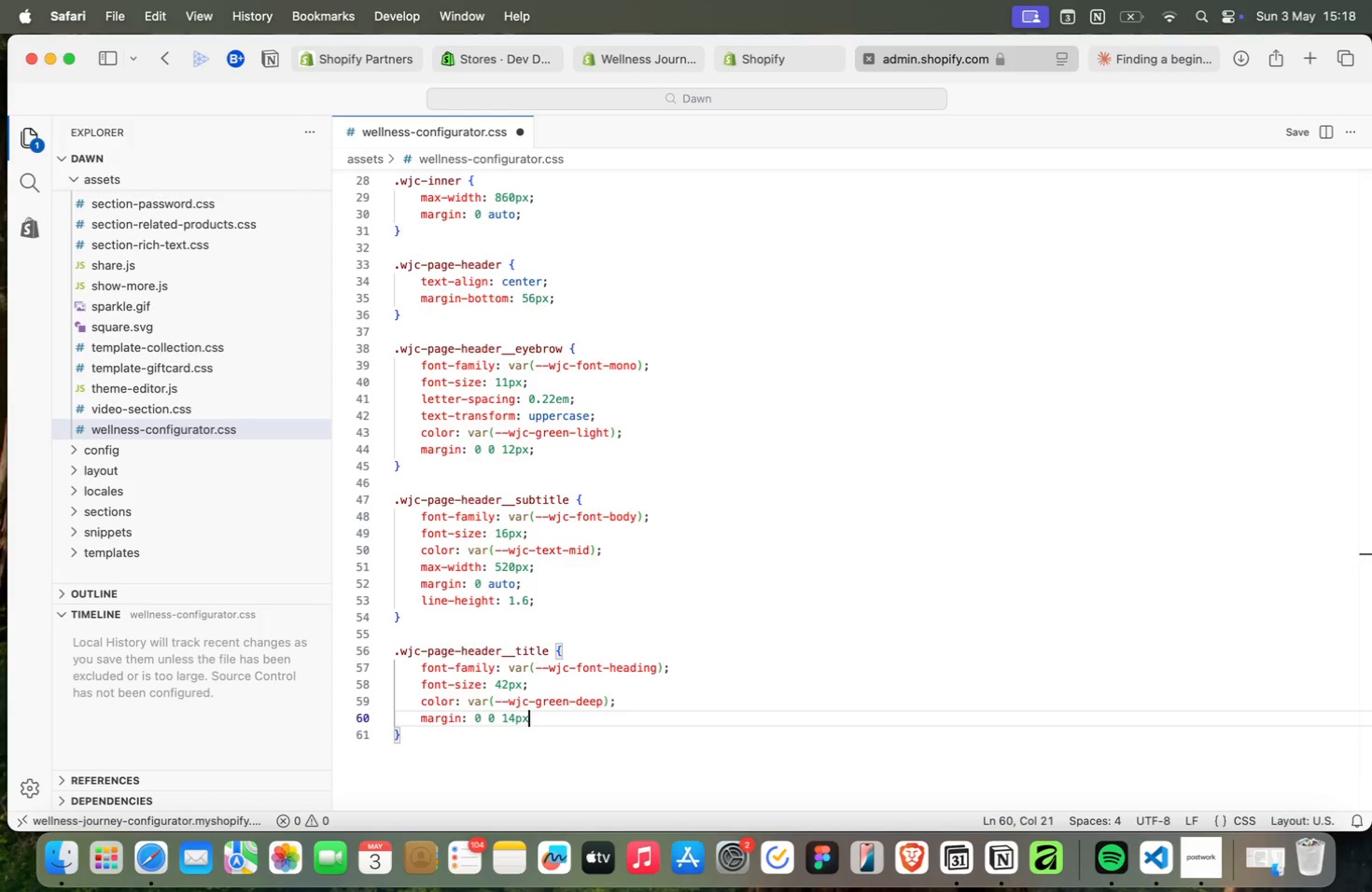 
key(Enter)
 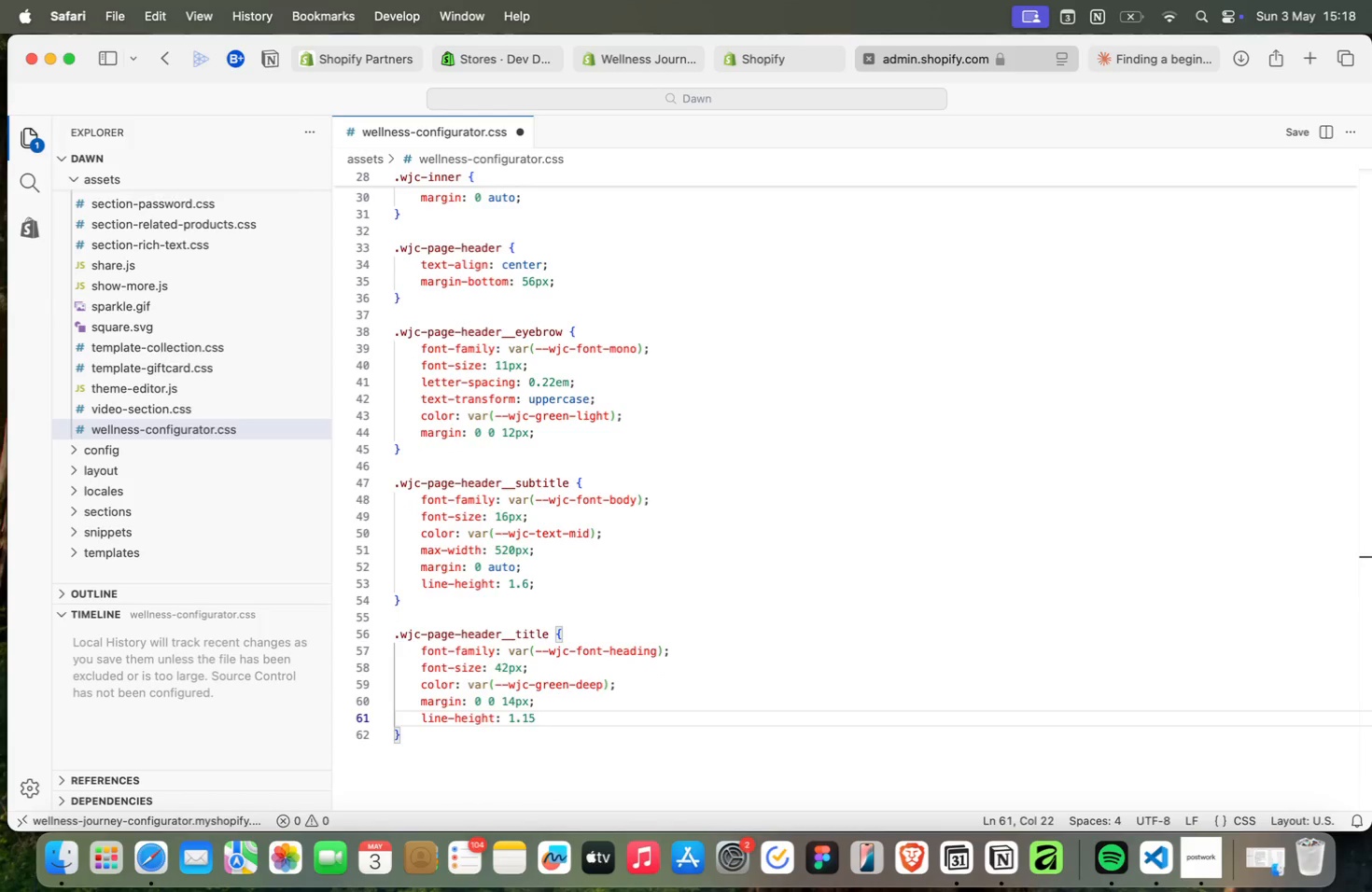 
type(: 1.15;)
 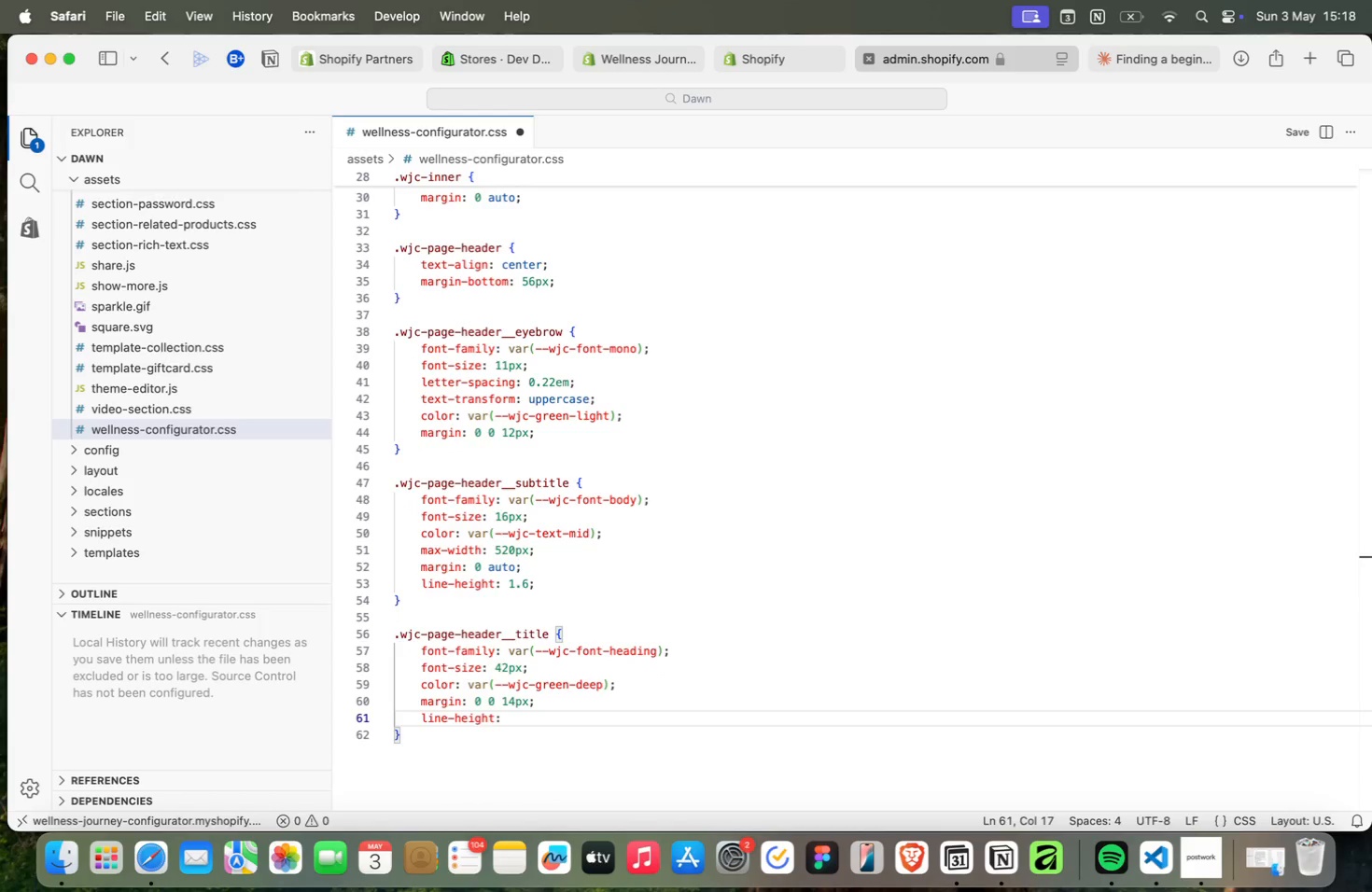 
key(ArrowDown)
 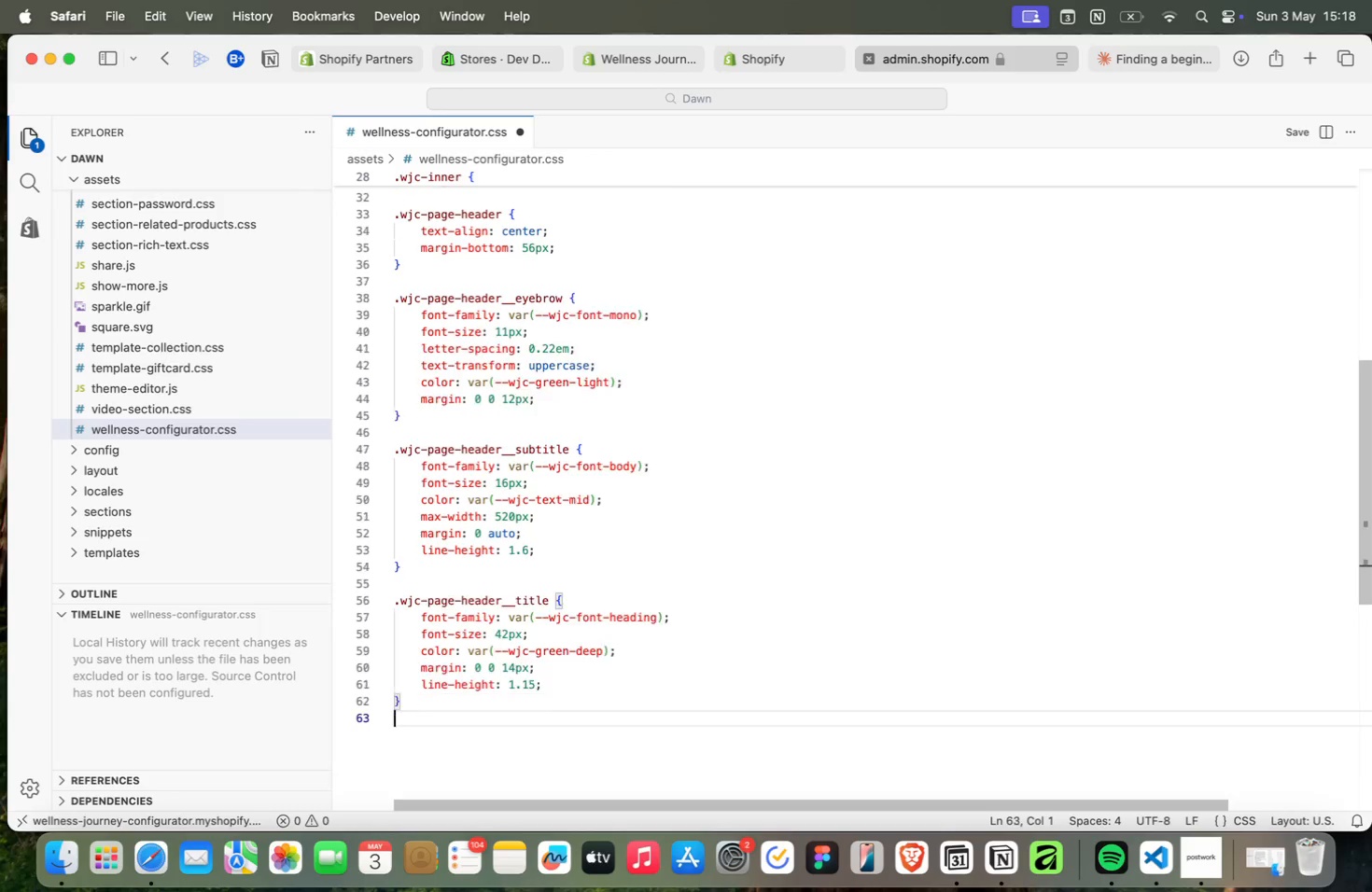 
key(Enter)
 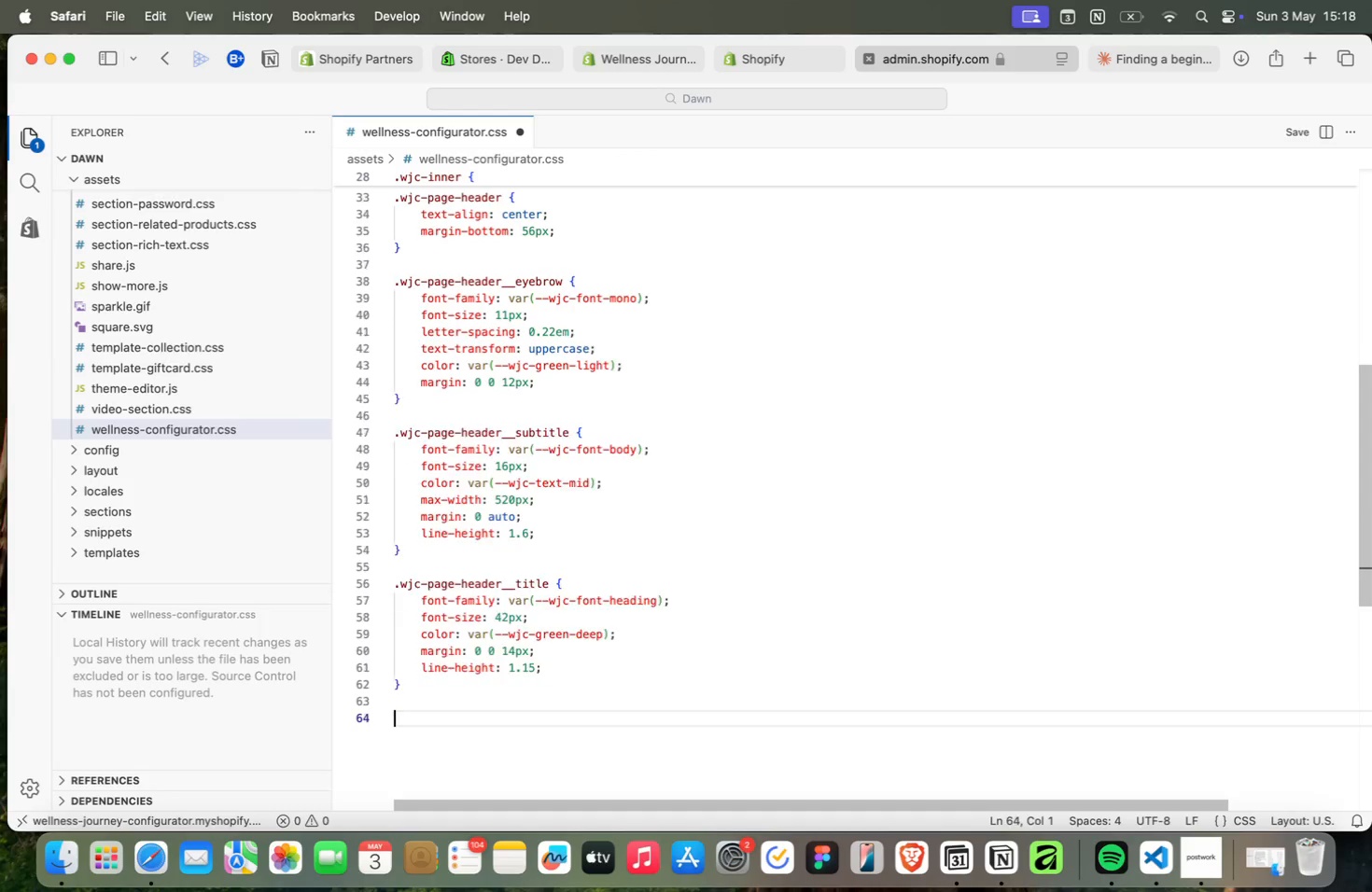 
key(Enter)
 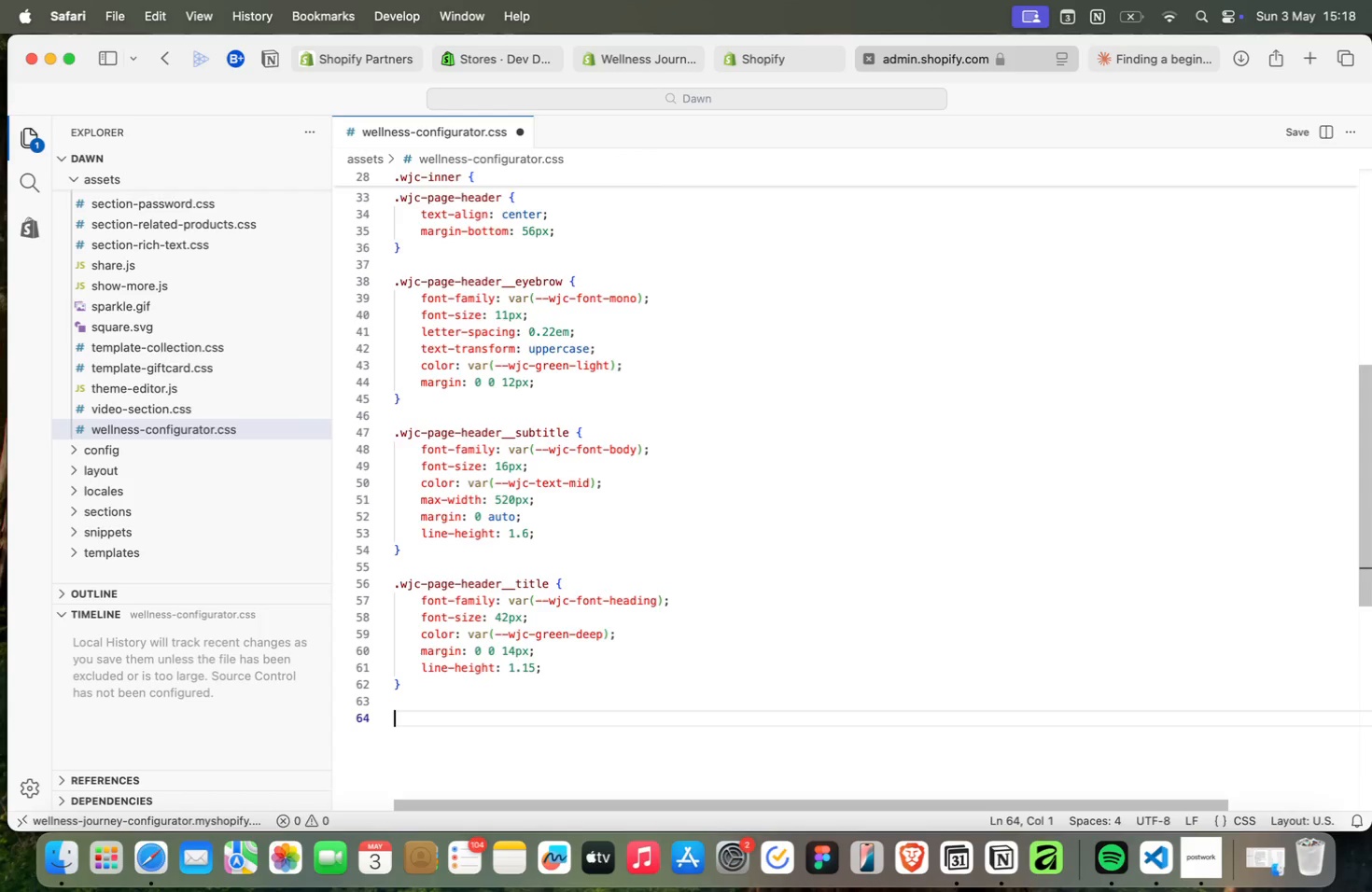 
type(.wjc-progress {)
 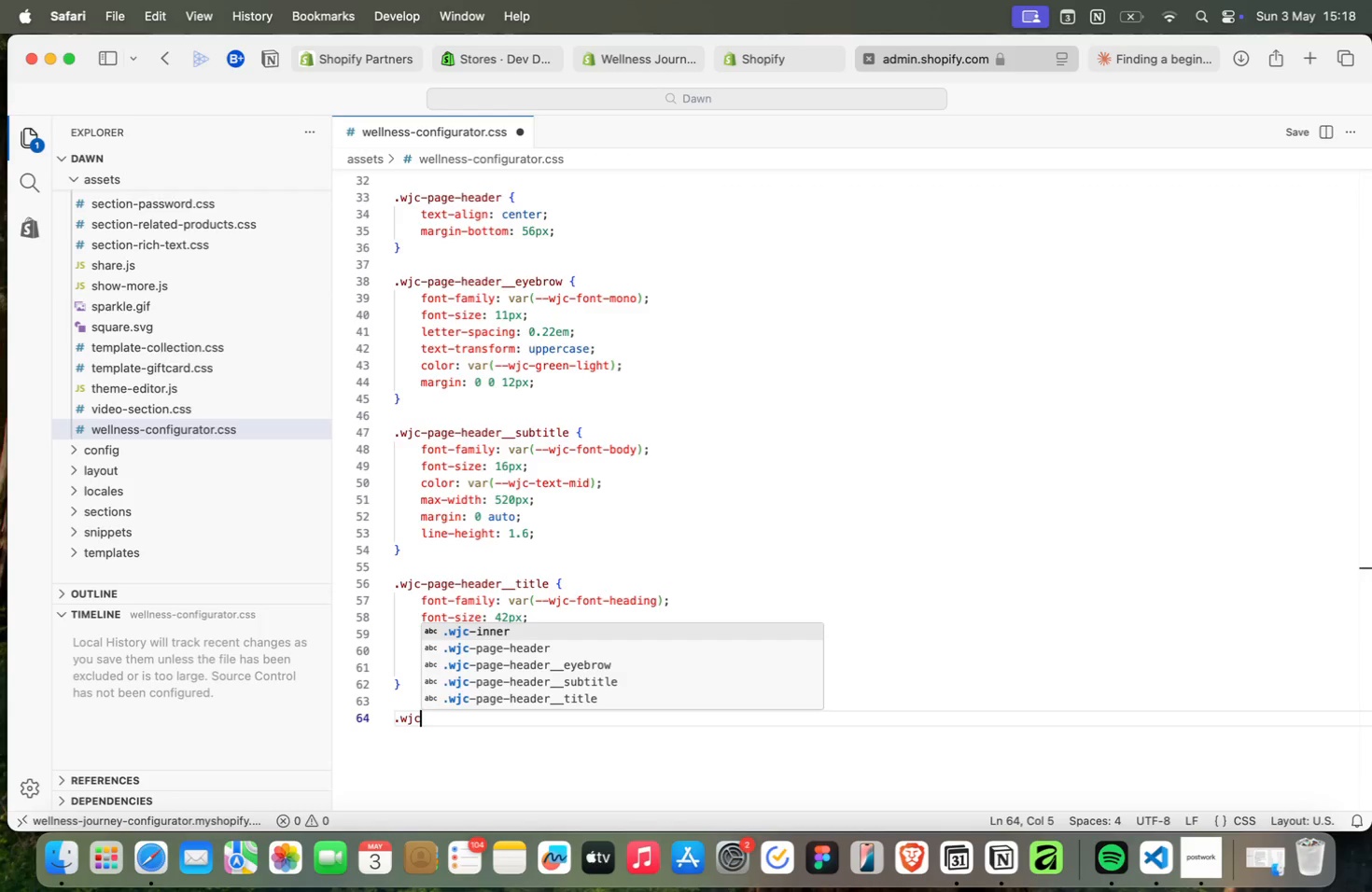 
 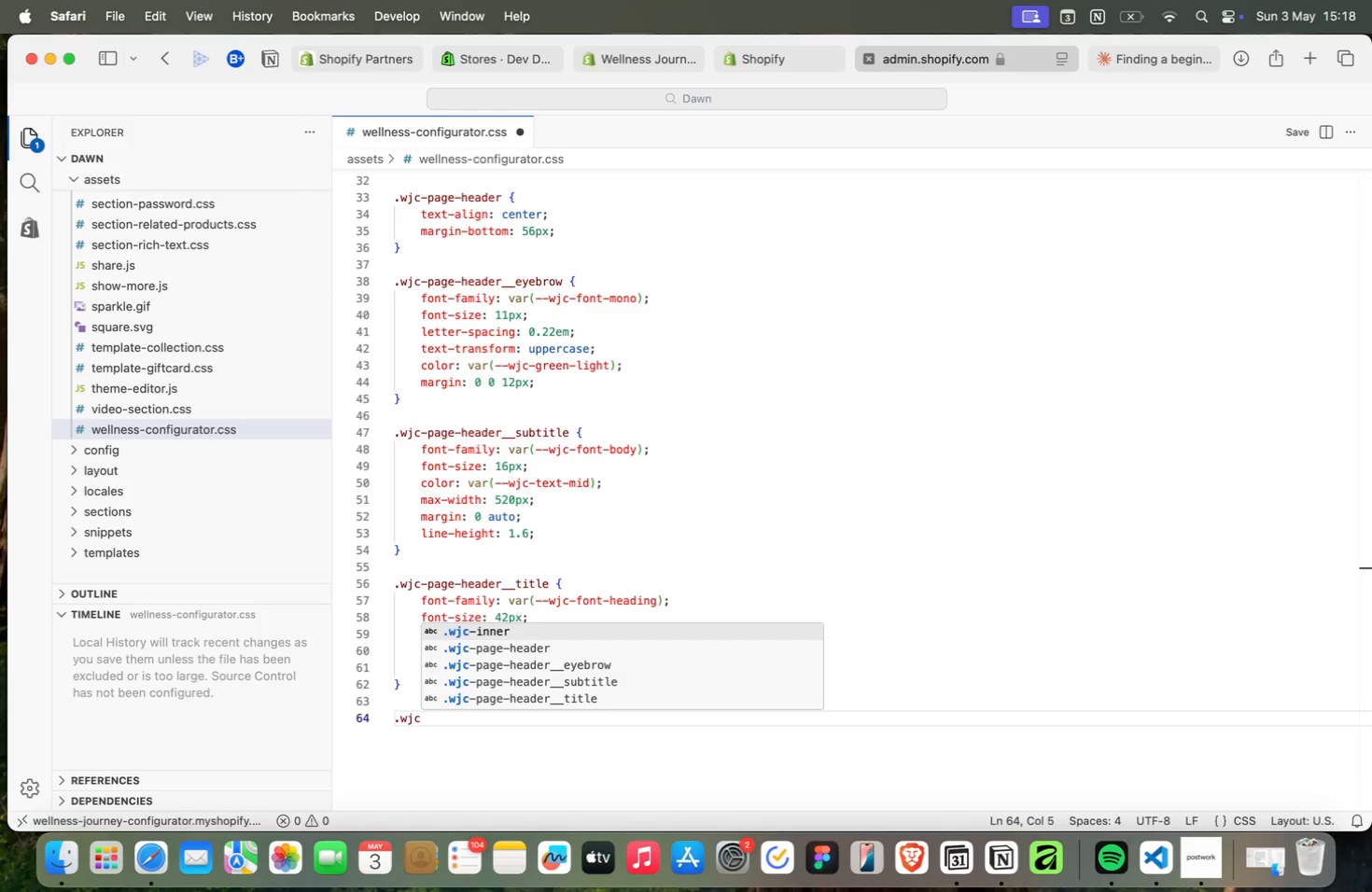 
key(Enter)
 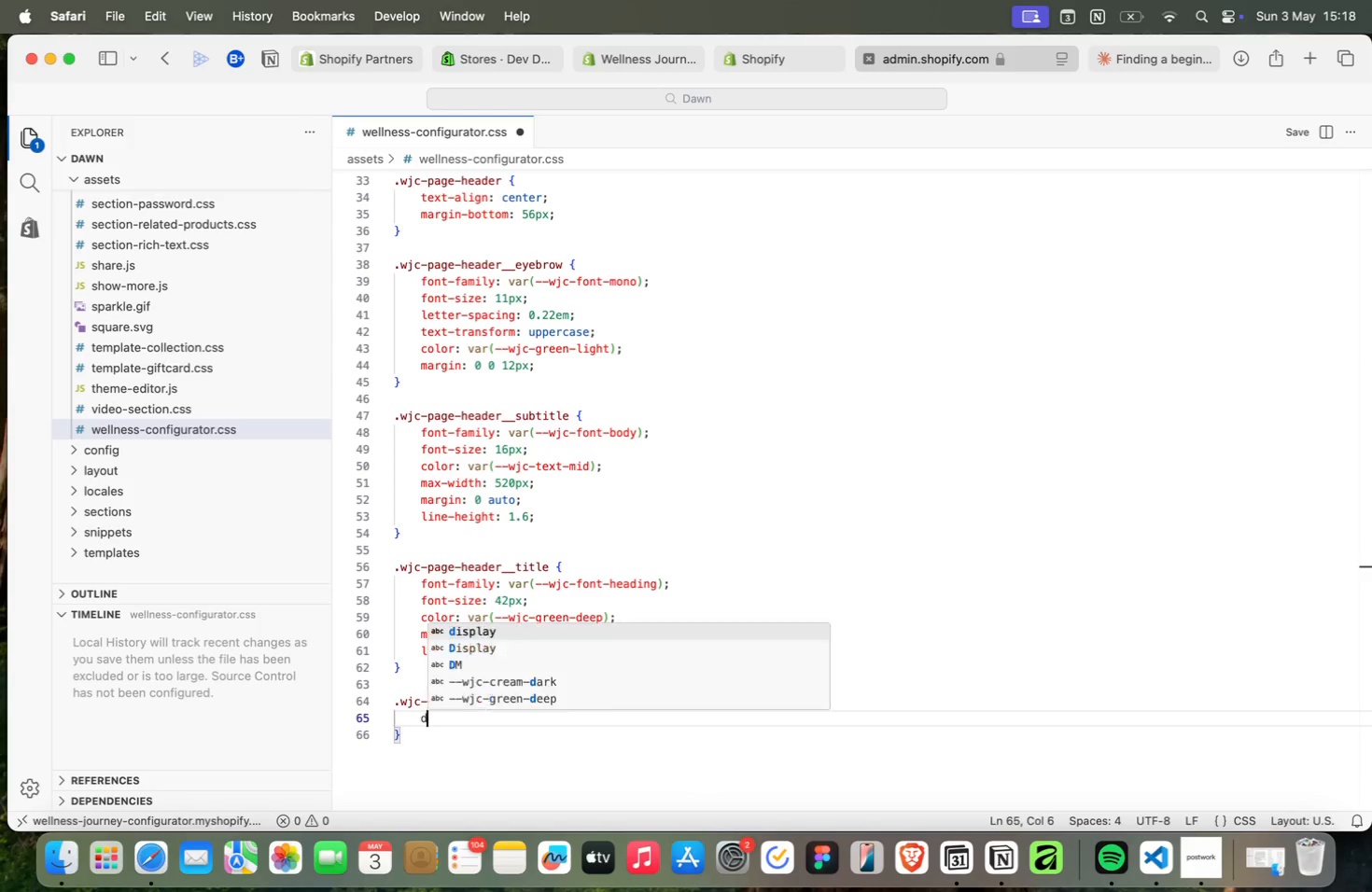 
type(displ)
 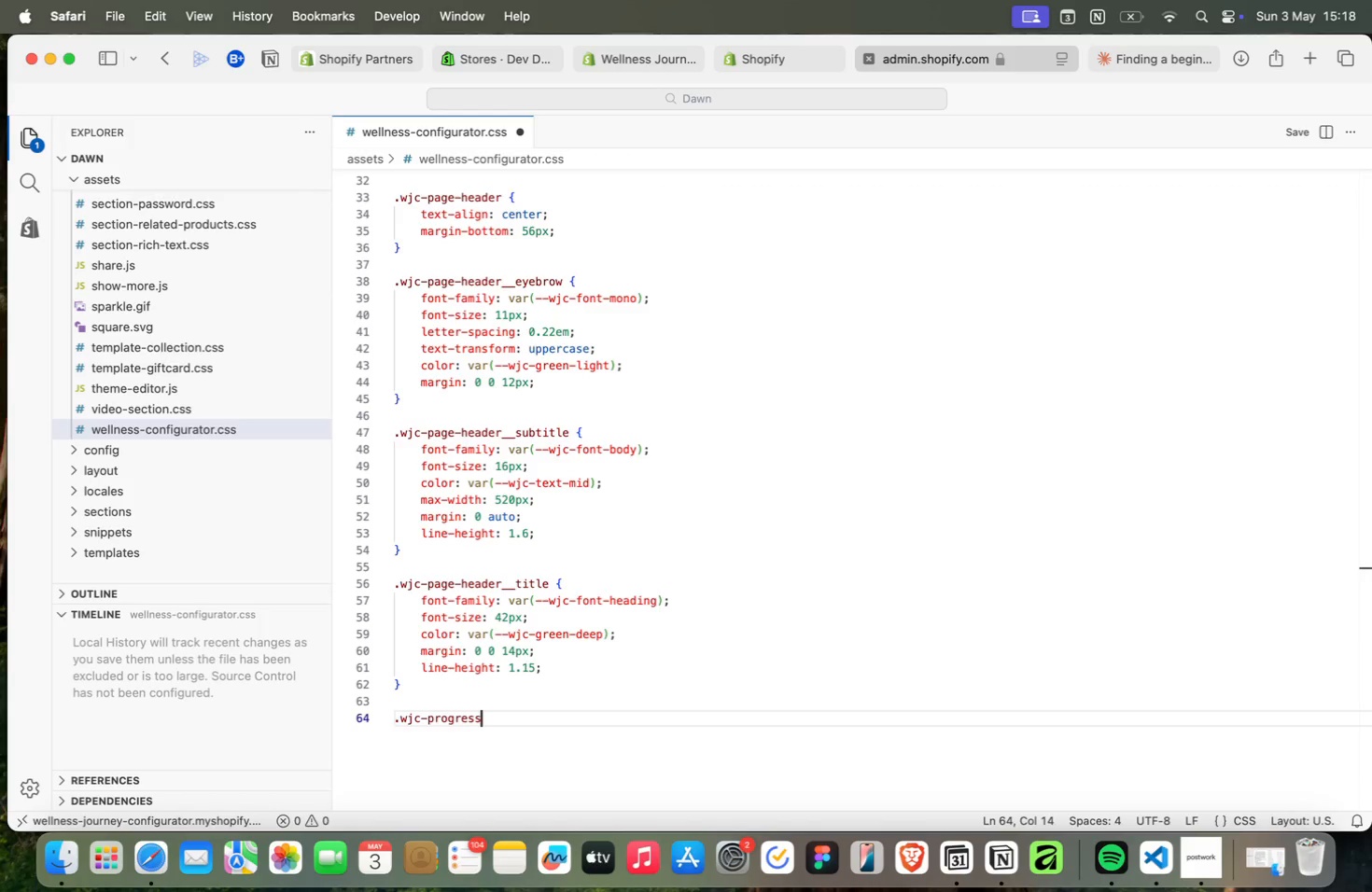 
key(Enter)
 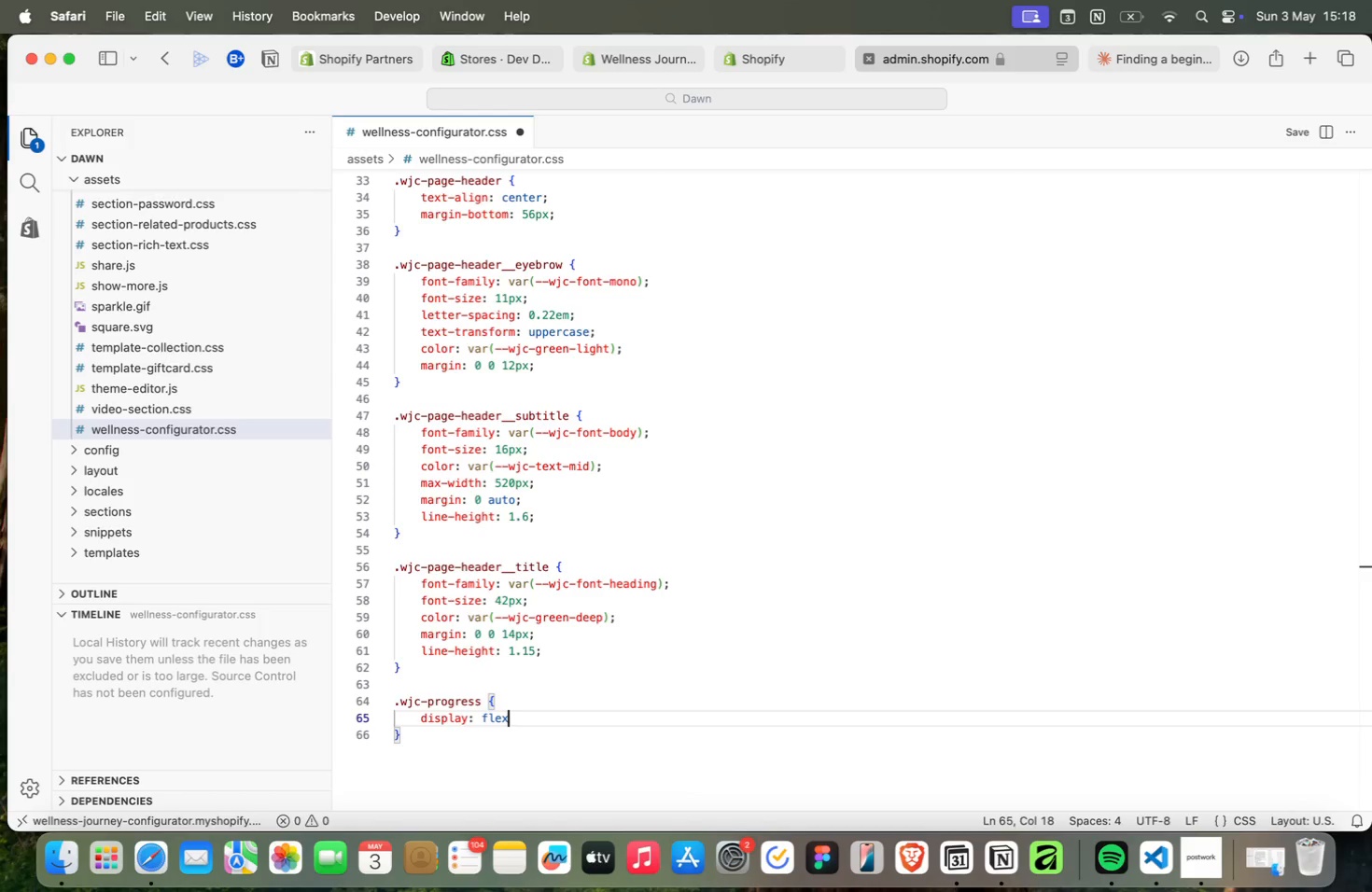 
type(: flex;)
 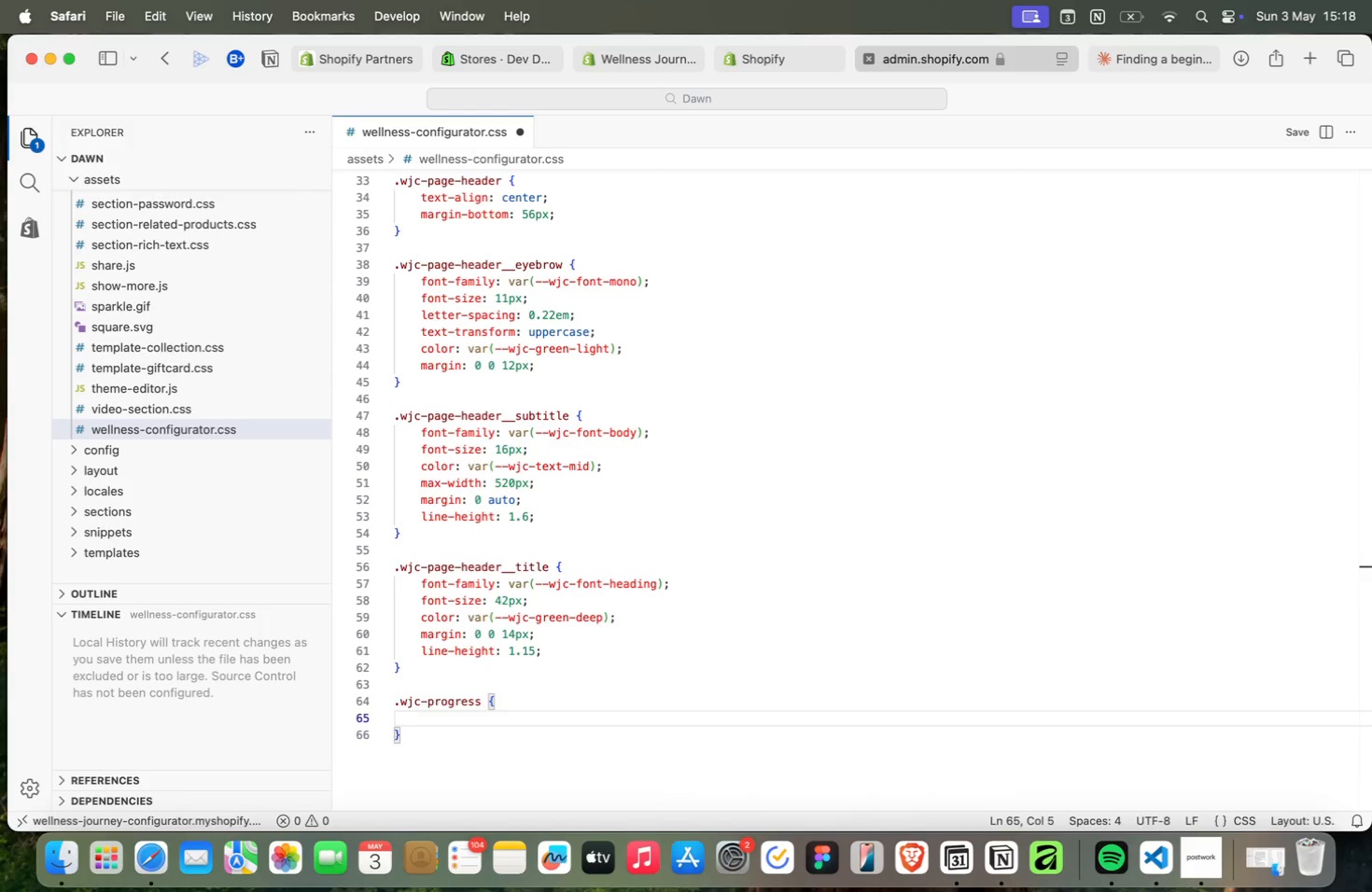 
key(Enter)
 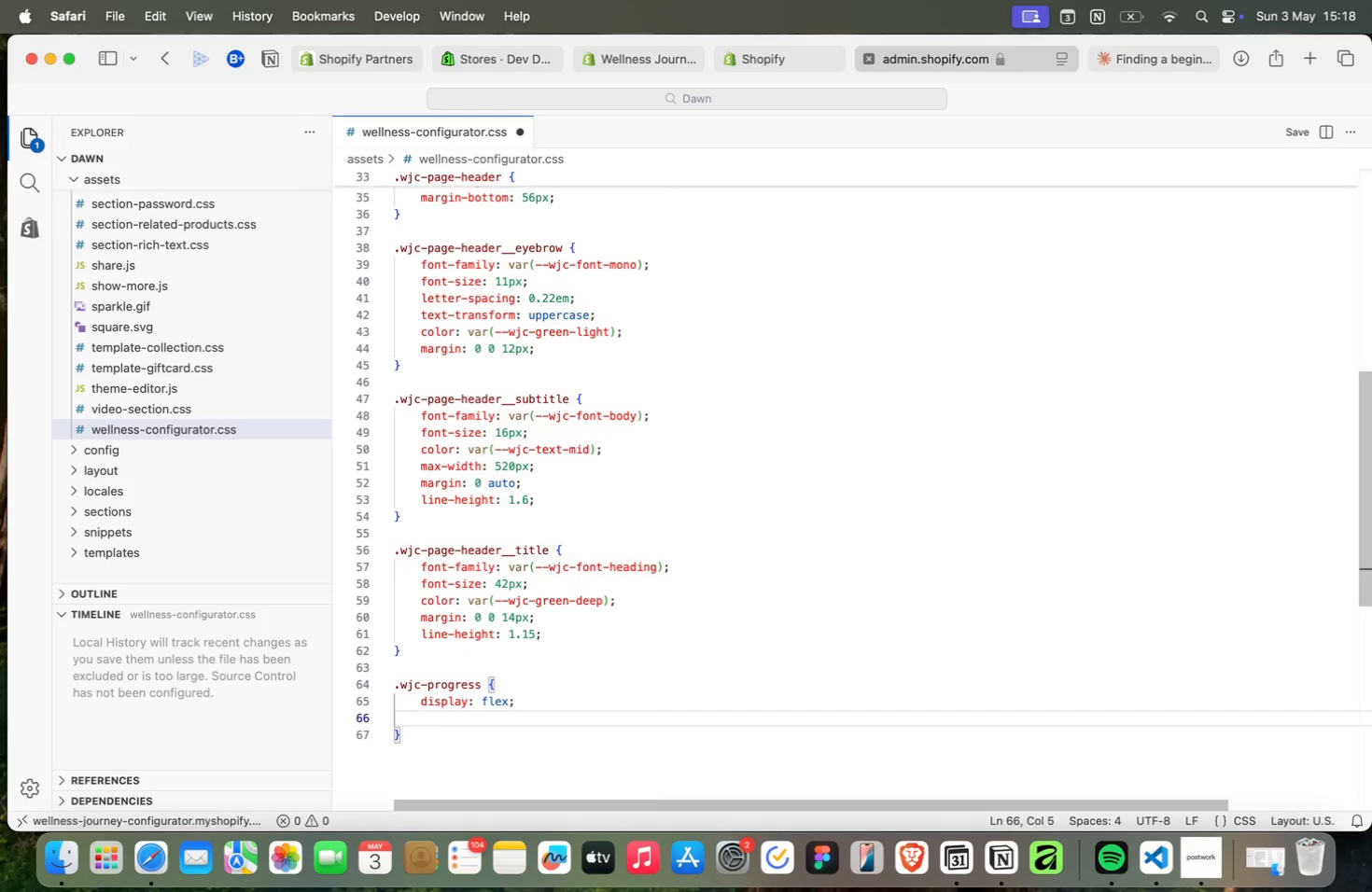 
type(align-items: center;)
 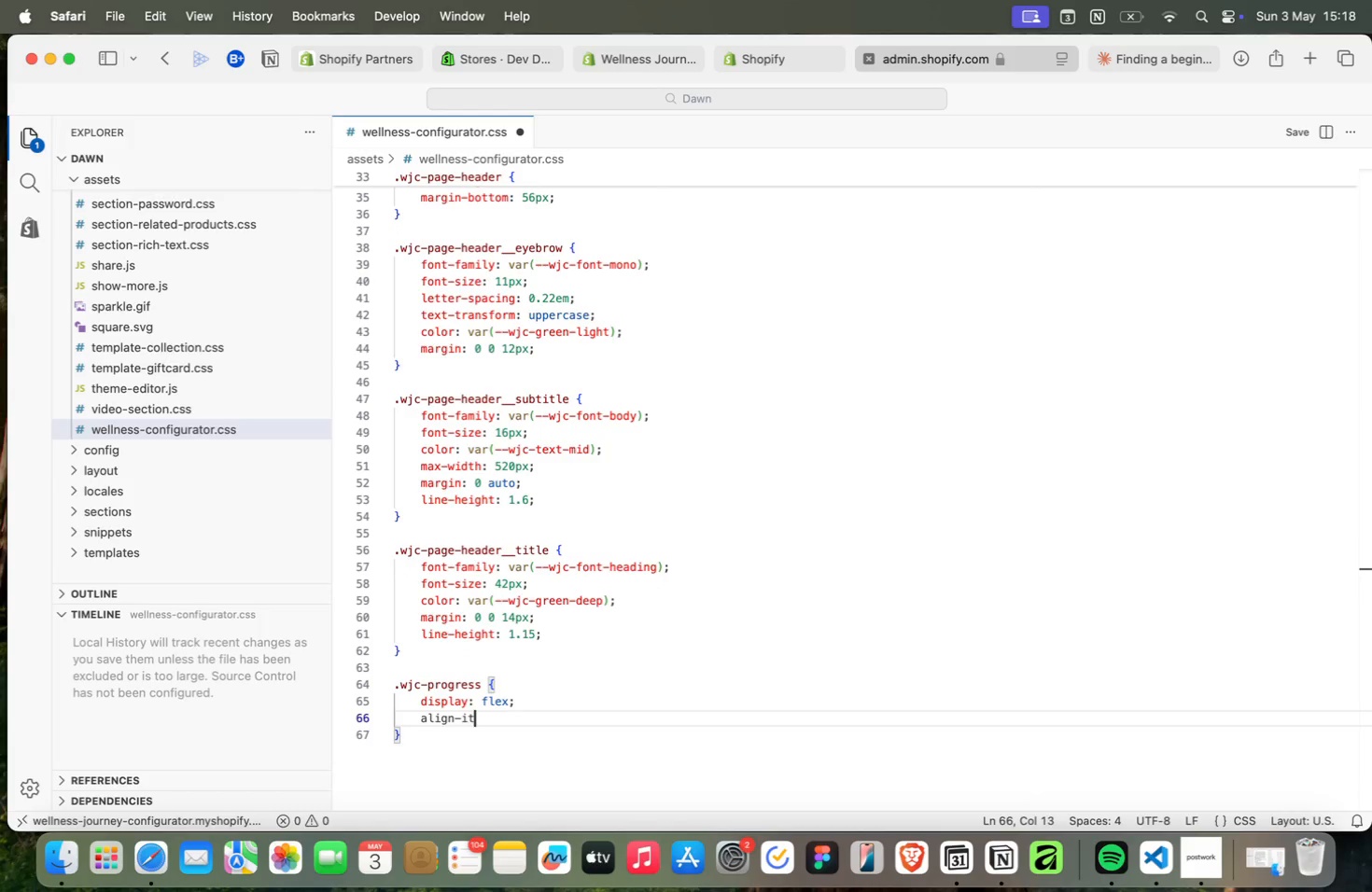 
 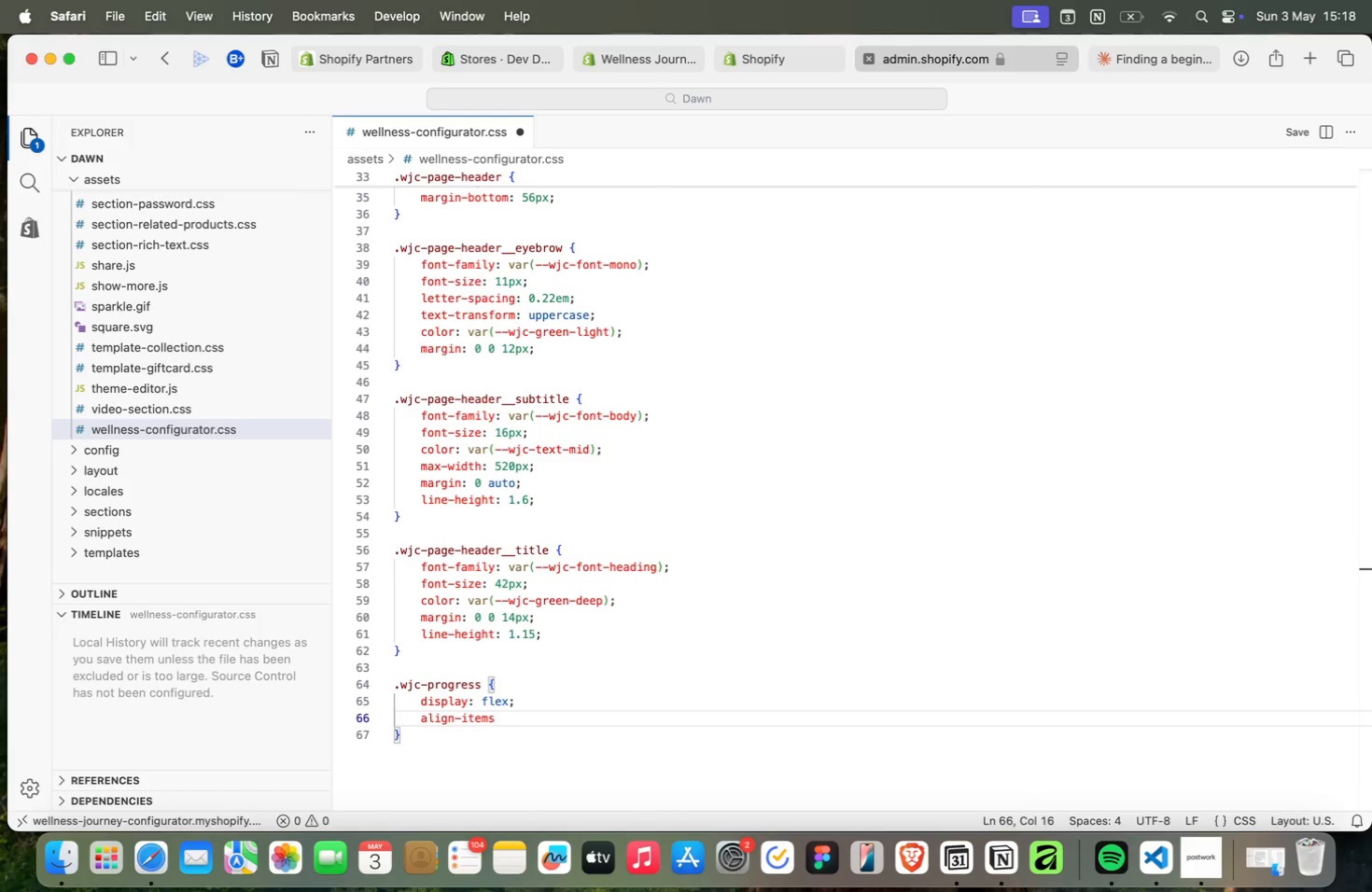 
key(Enter)
 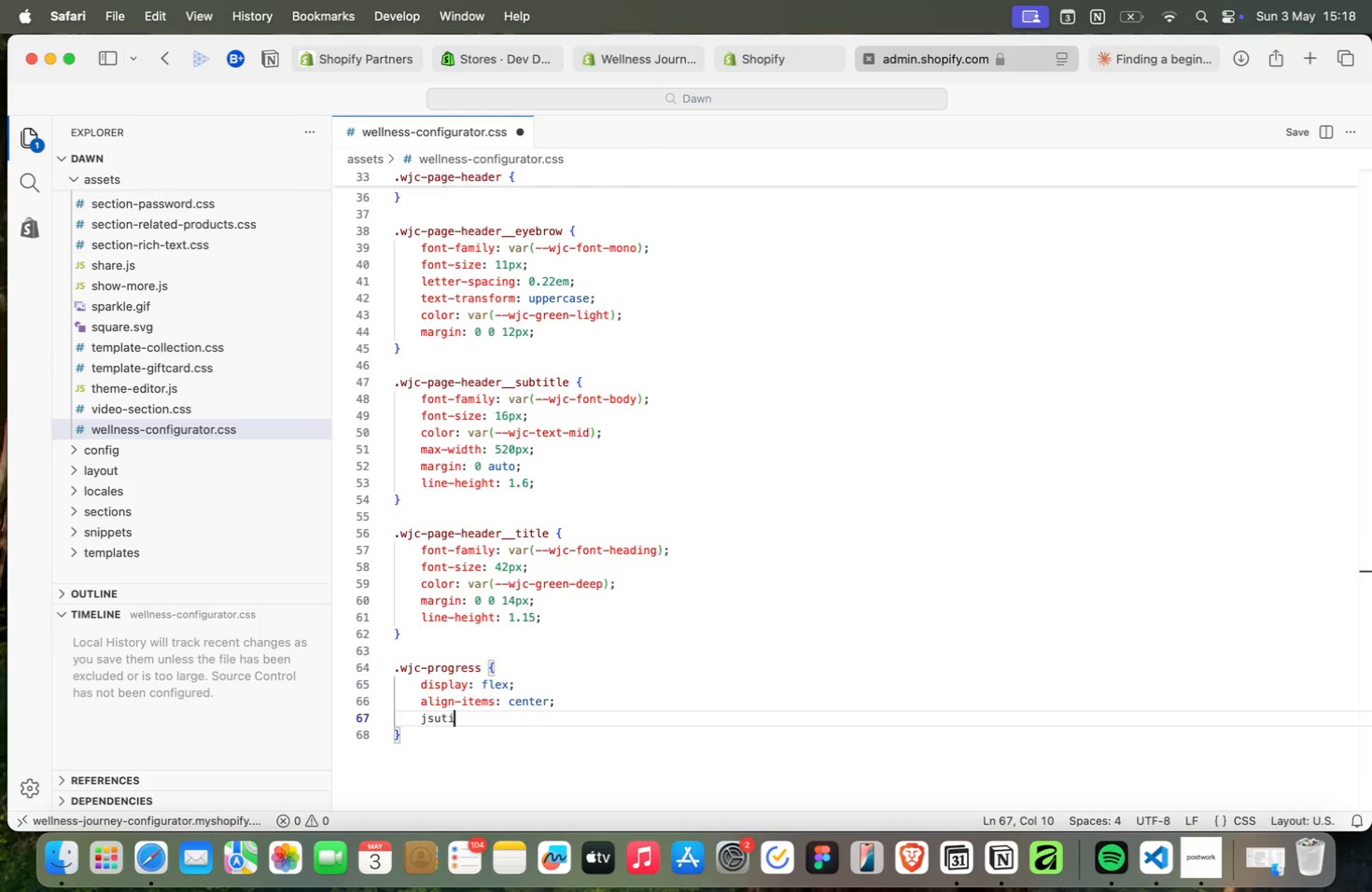 
type(jsuti)
key(Backspace)
key(Backspace)
key(Backspace)
key(Backspace)
type(ustify-content: center;)
 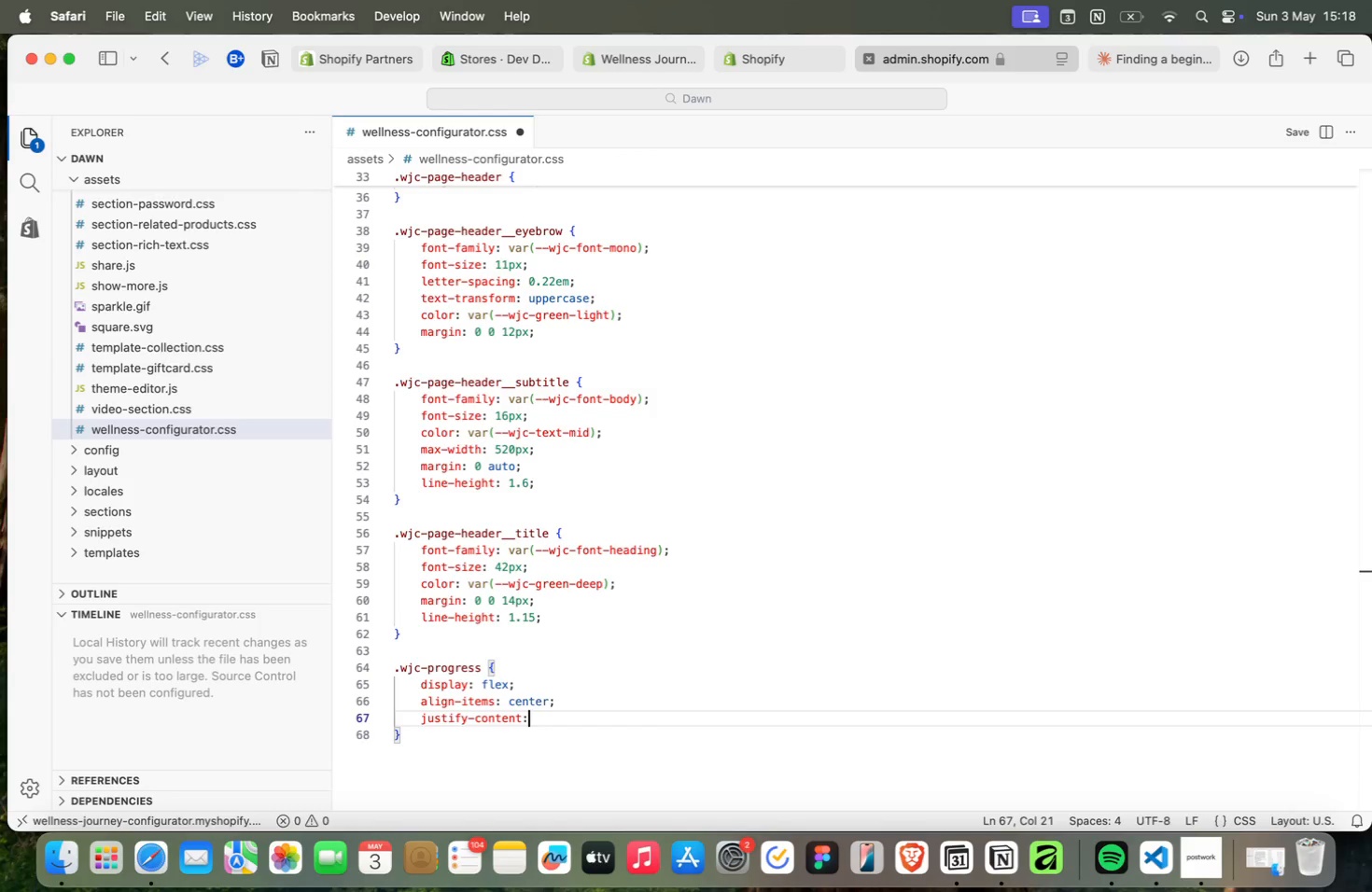 
 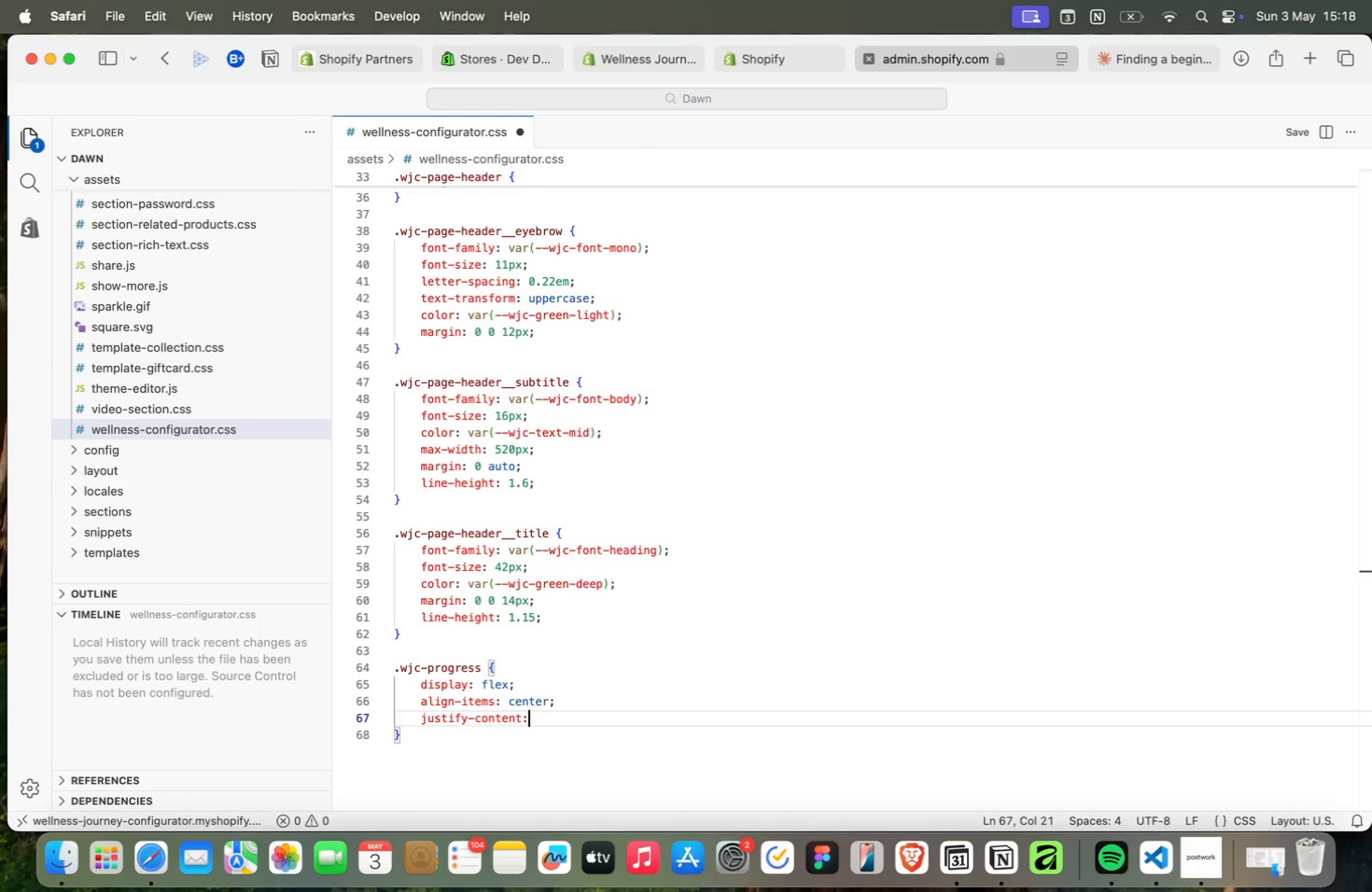 
key(Enter)
 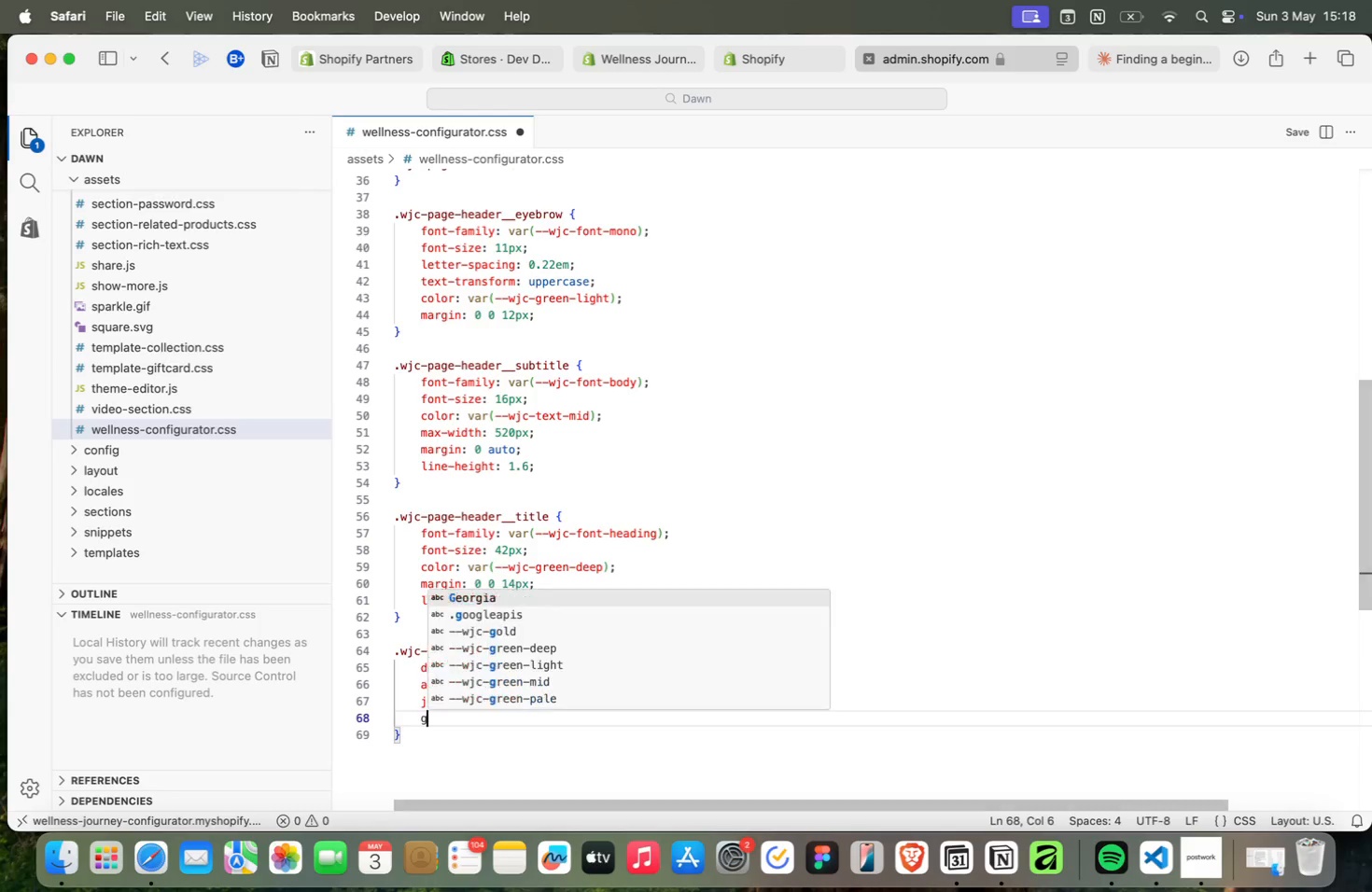 
type(gap: 0;)
 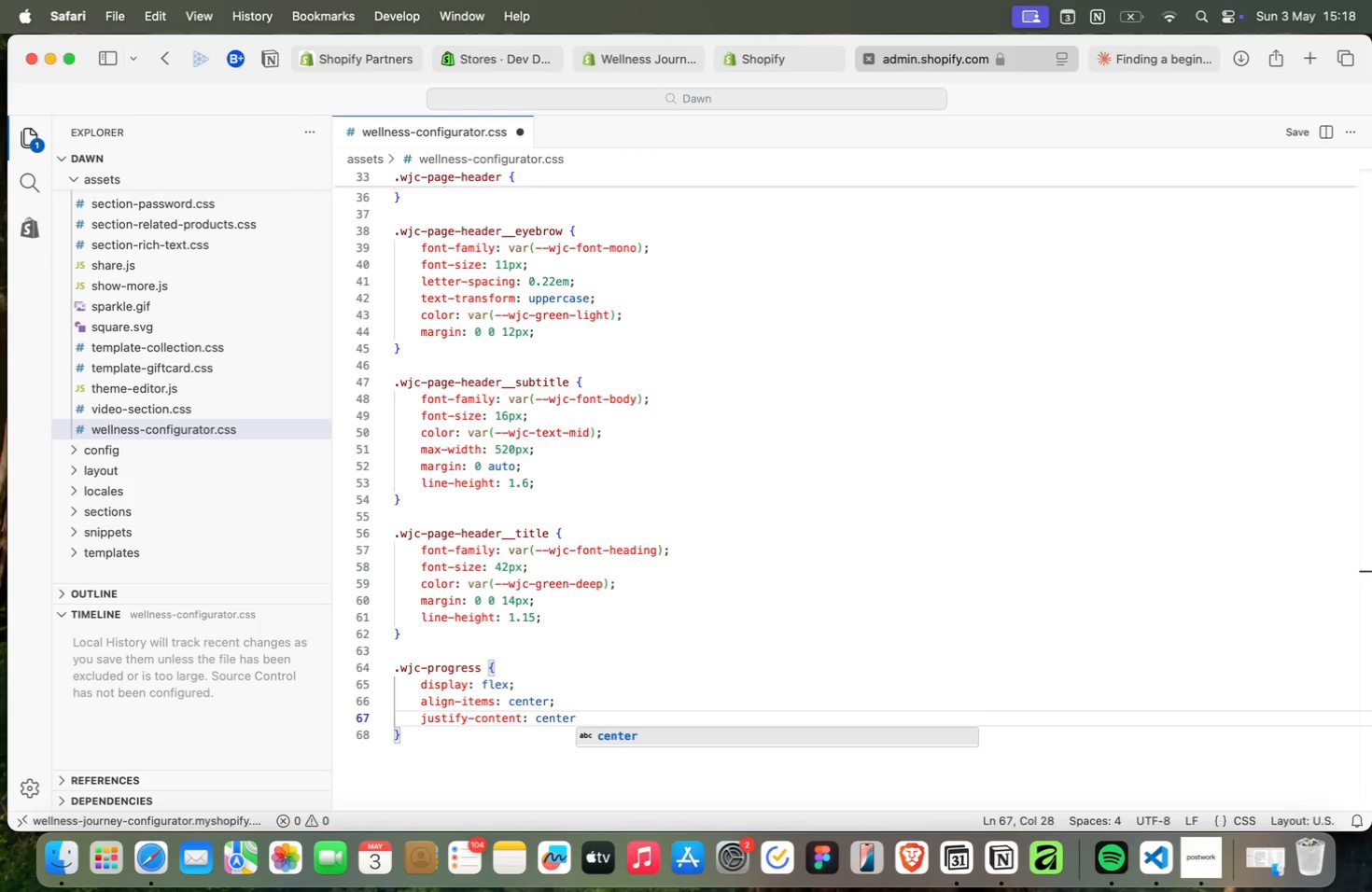 
key(Enter)
 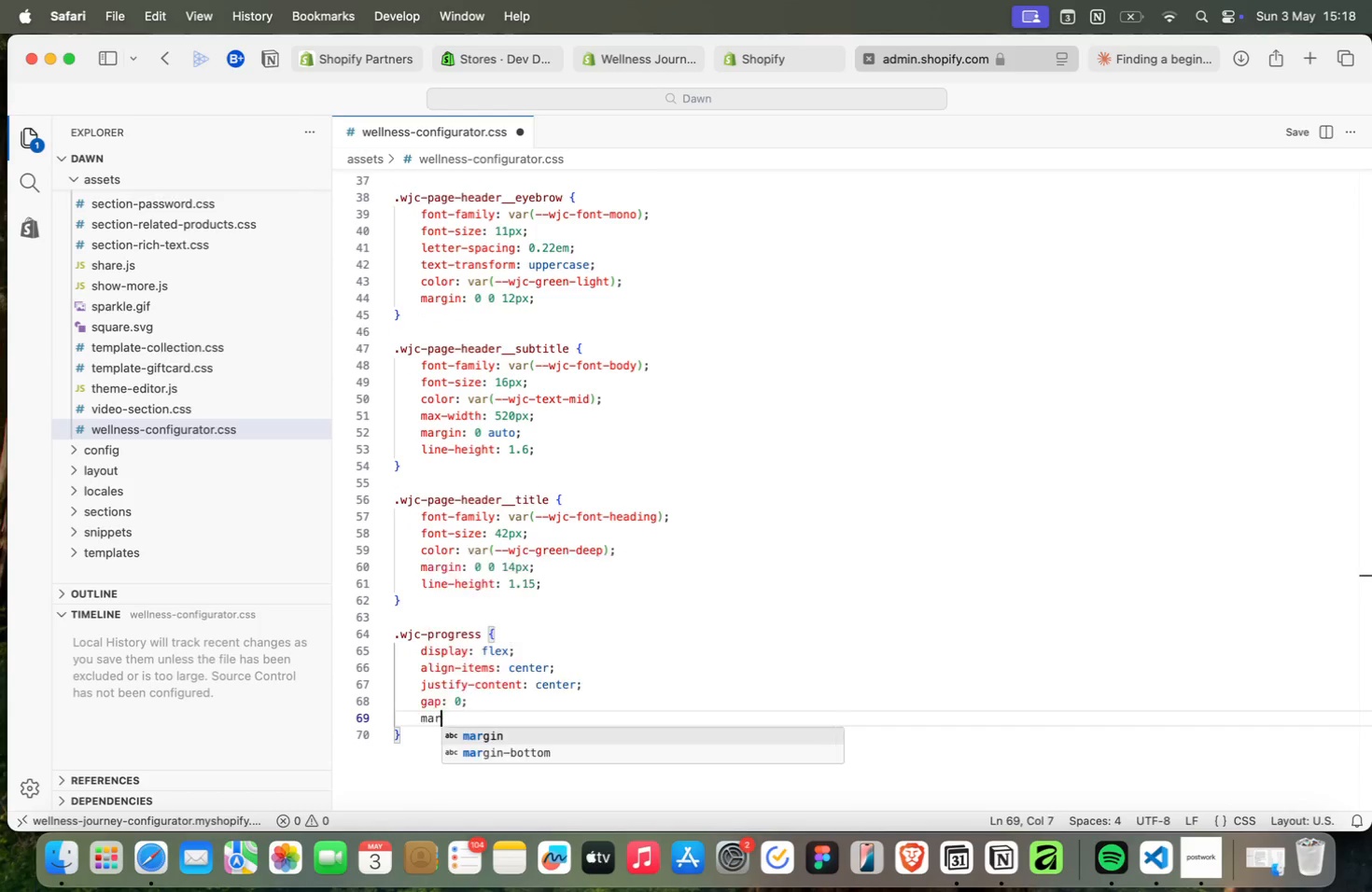 
type(mar)
 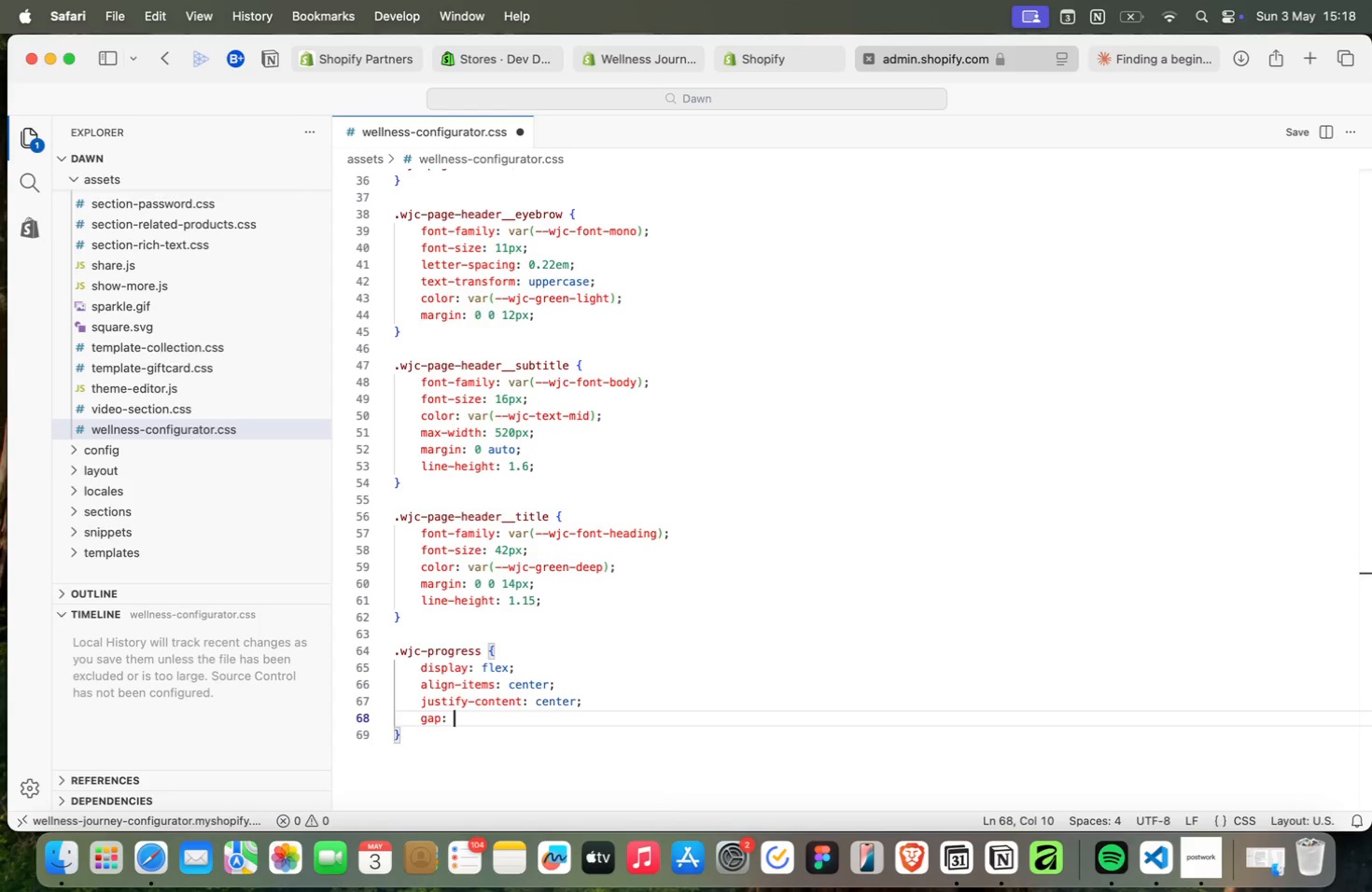 
key(ArrowDown)
 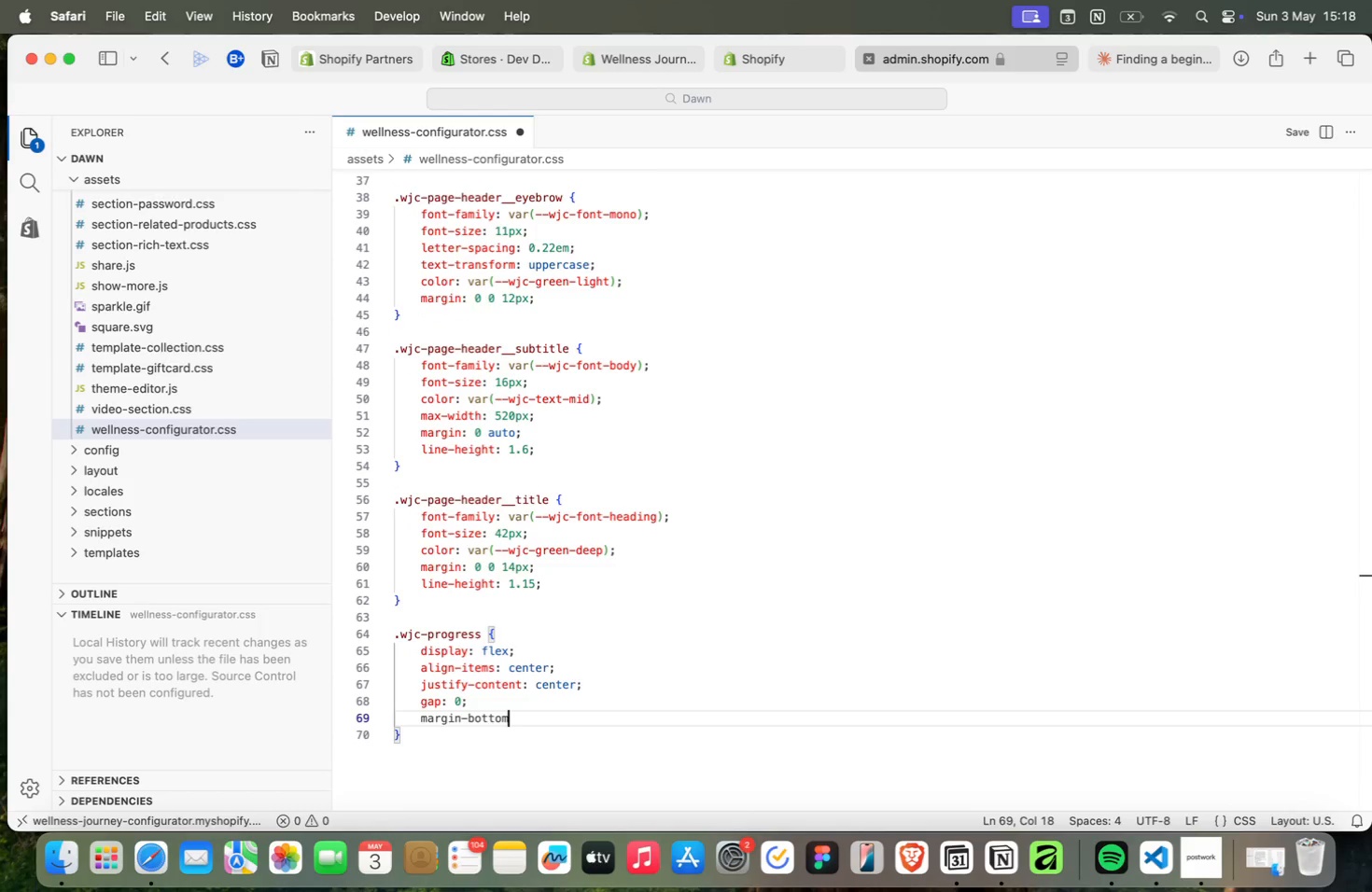 
key(Enter)
 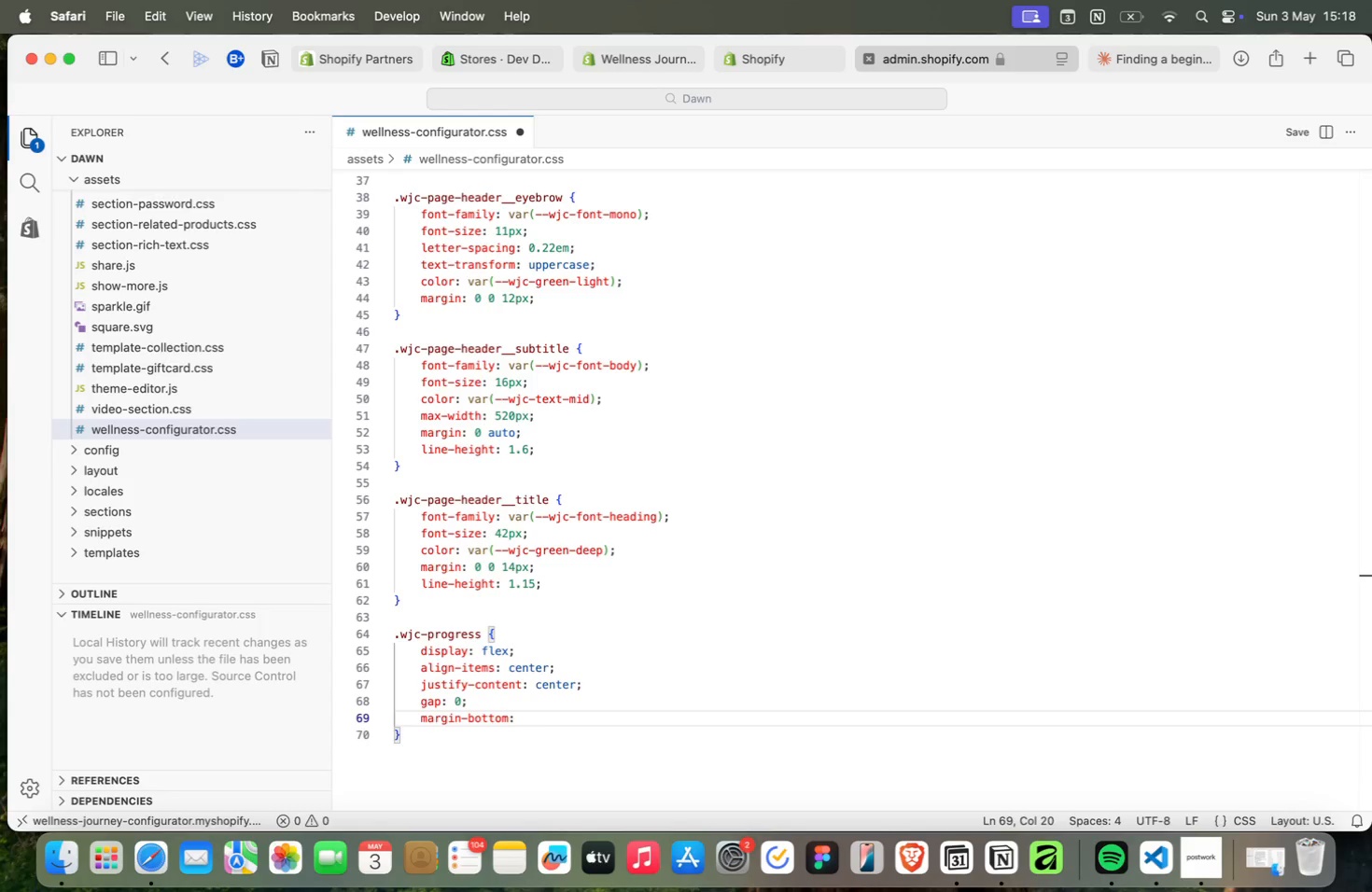 
type(: 48px;)
 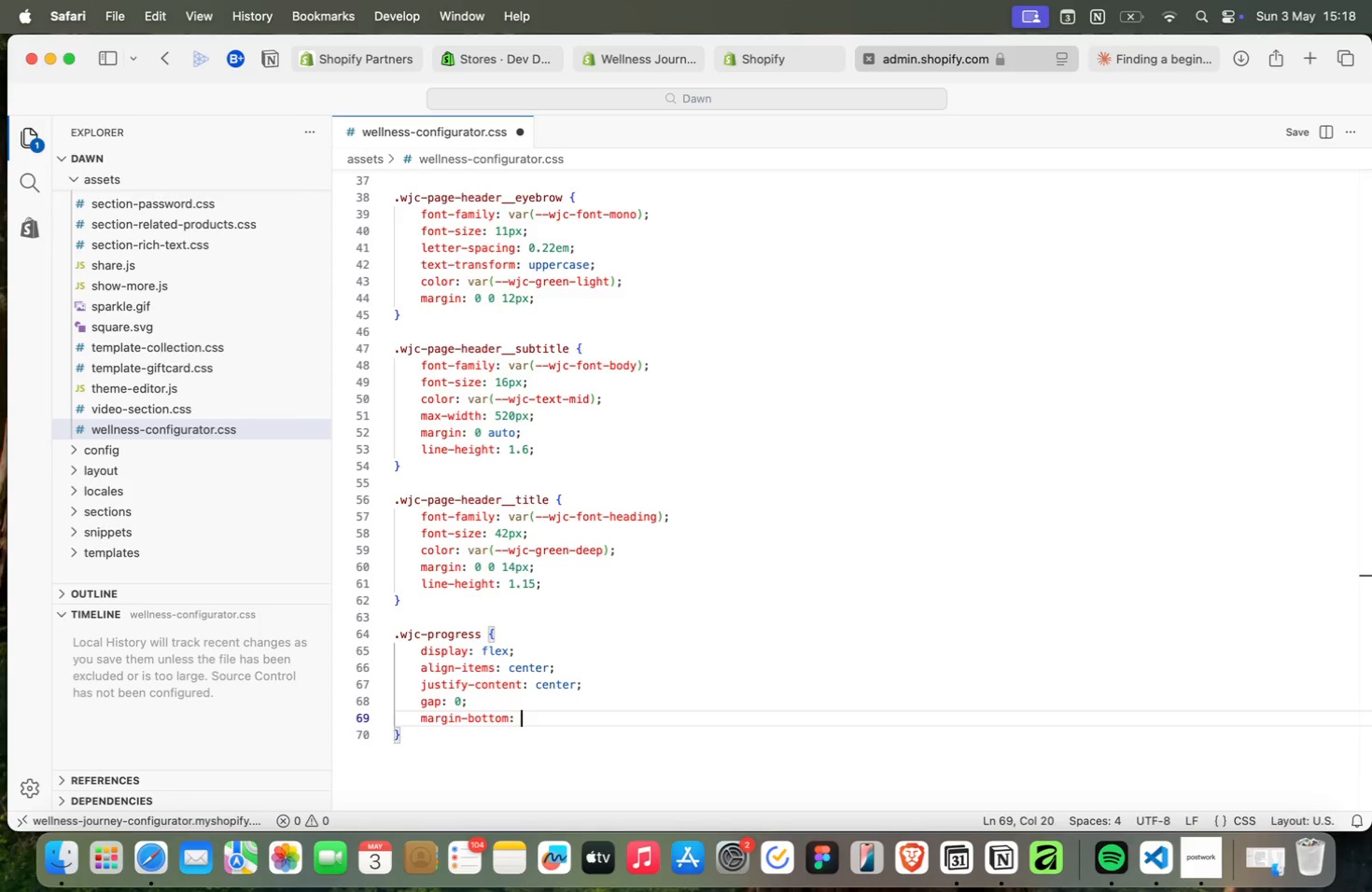 
key(ArrowDown)
 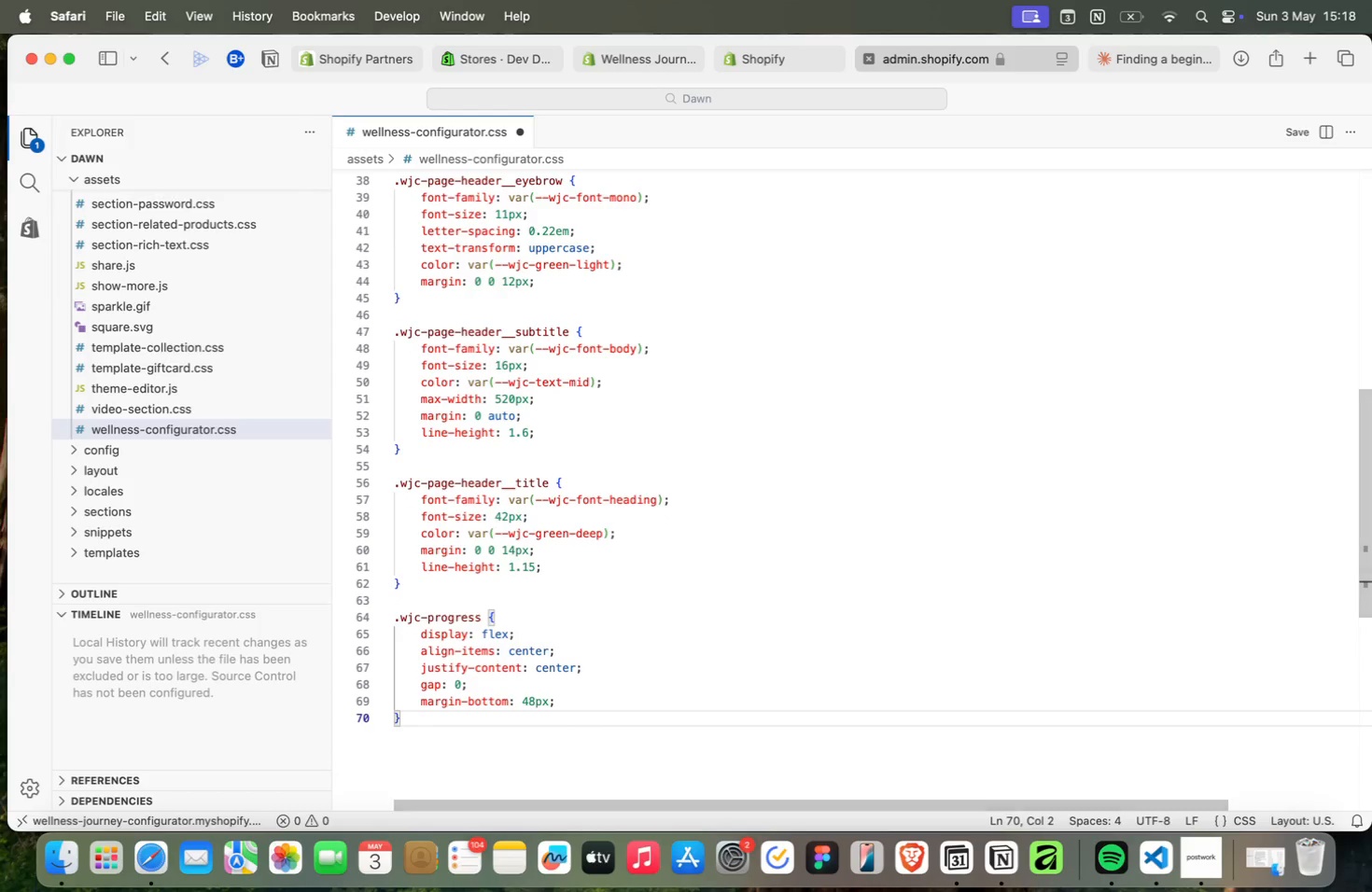 
key(Enter)
 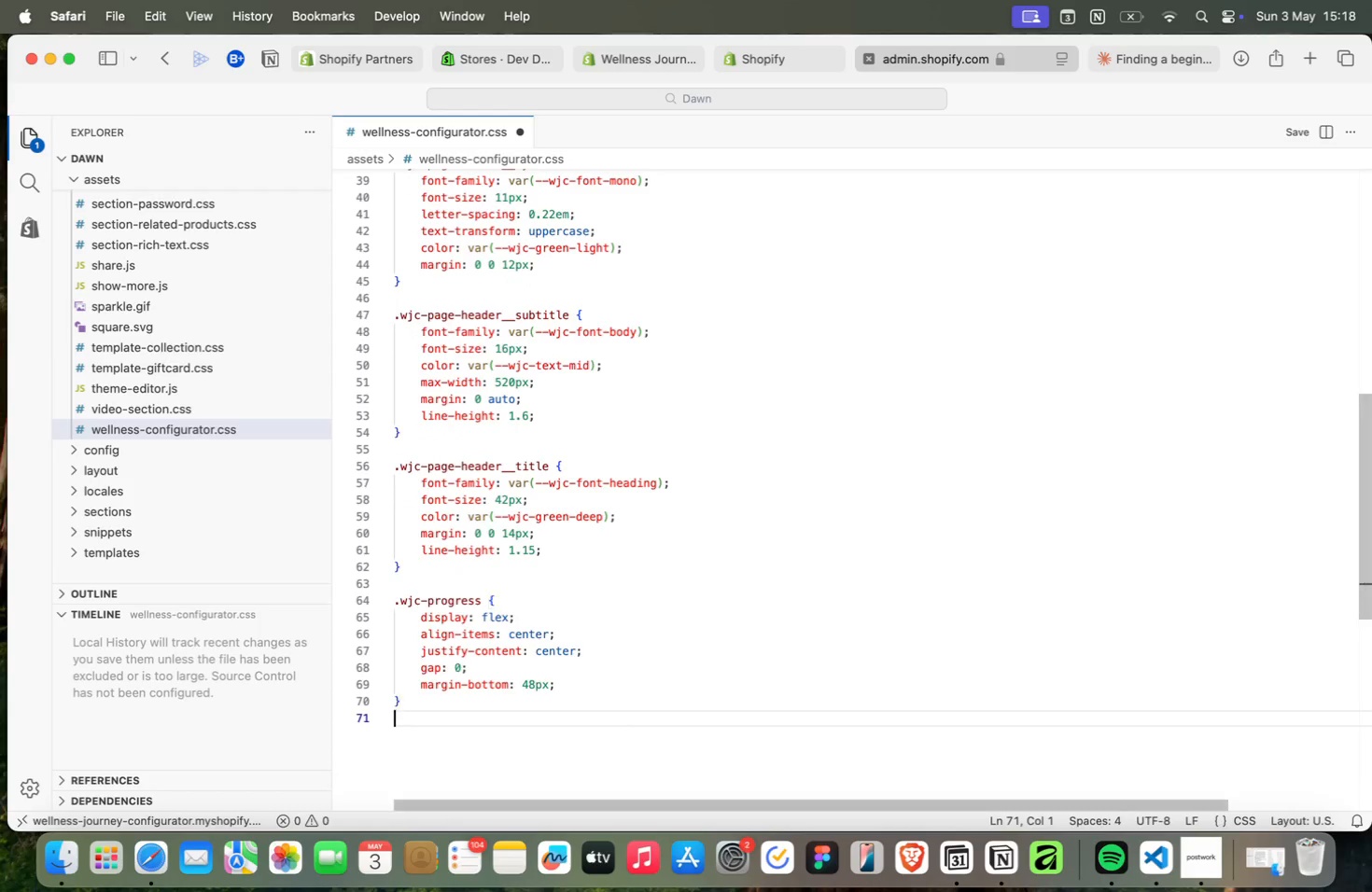 
key(Enter)
 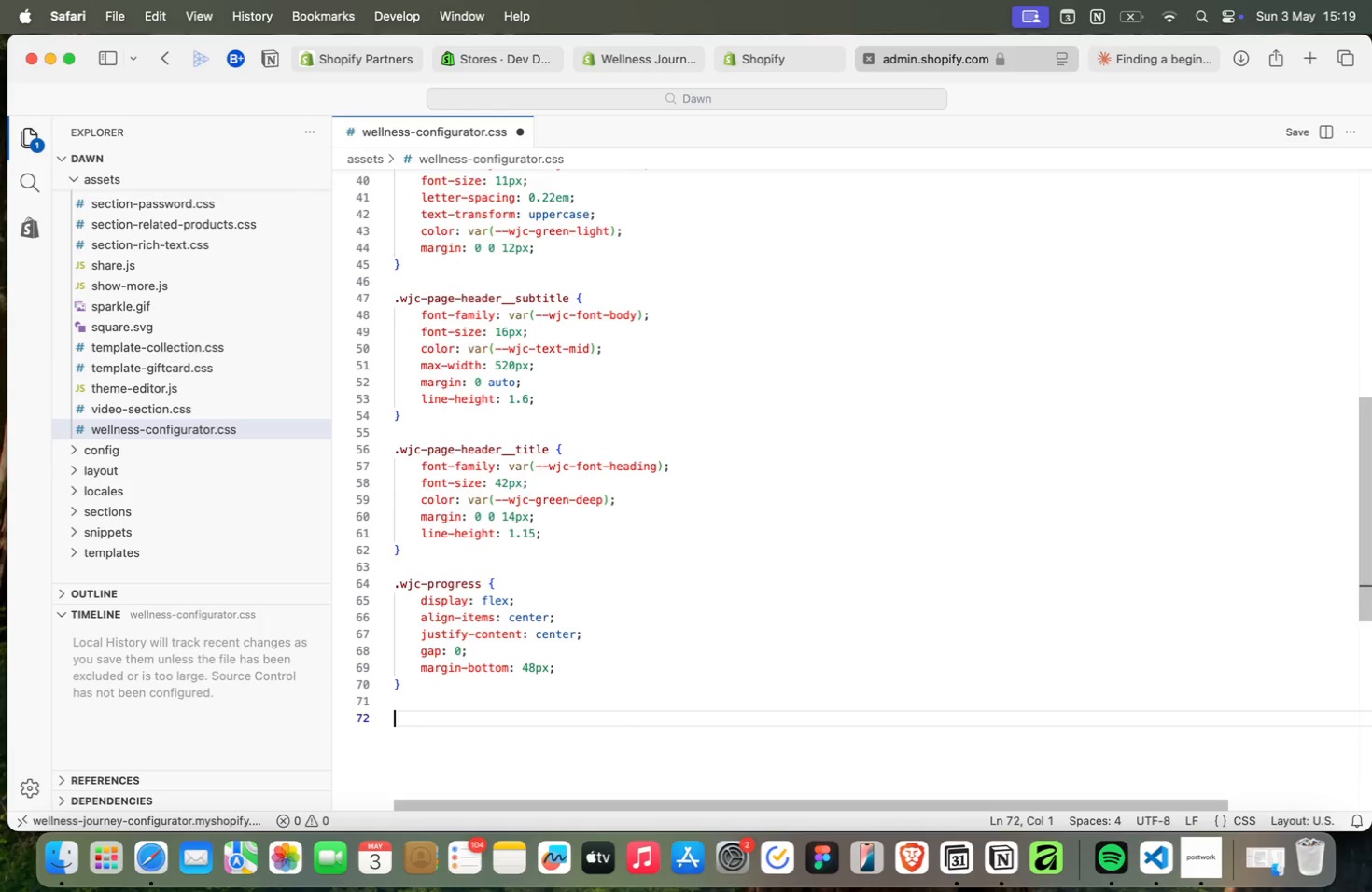 
type(pr)
 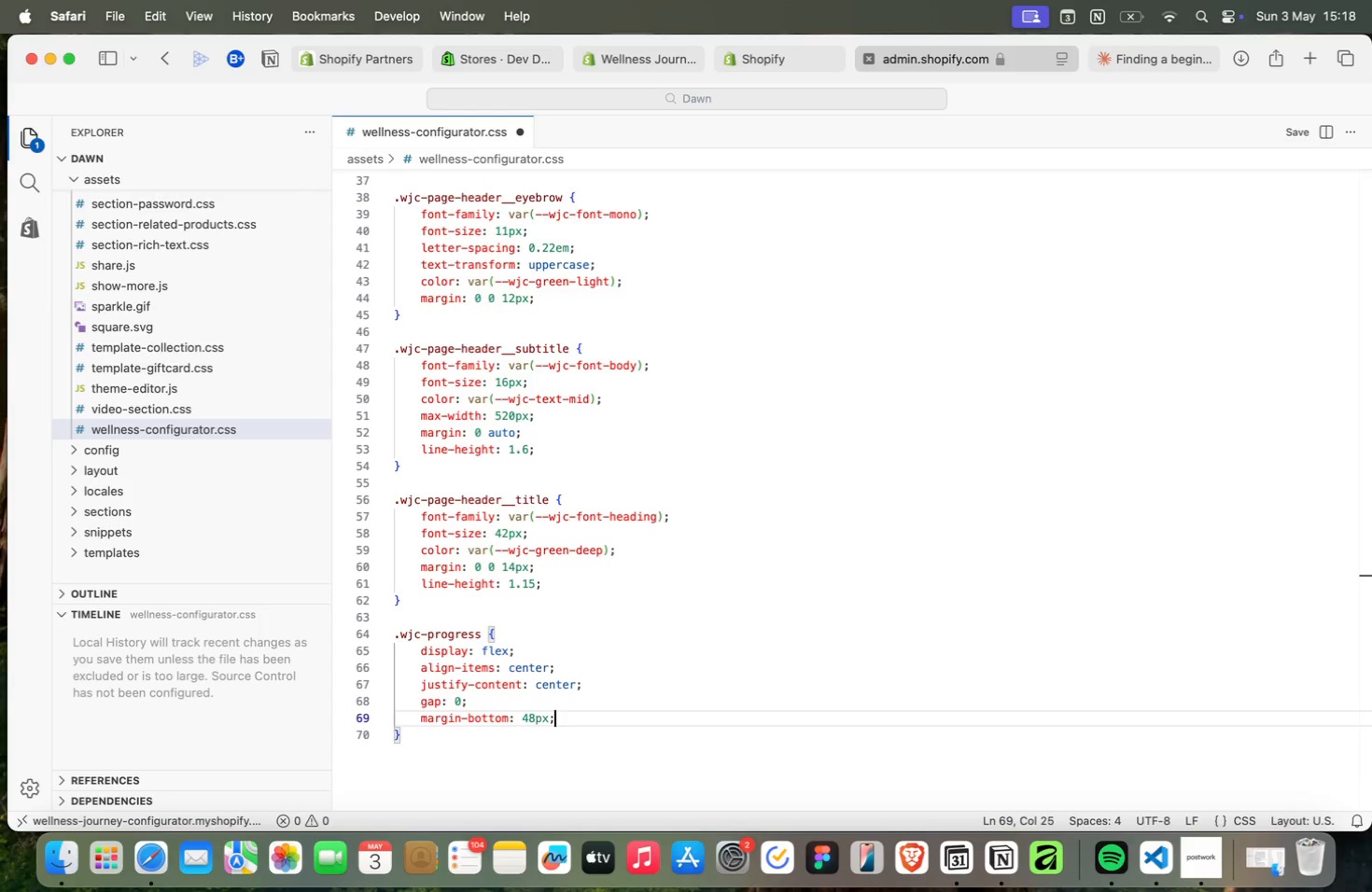 
key(Enter)
 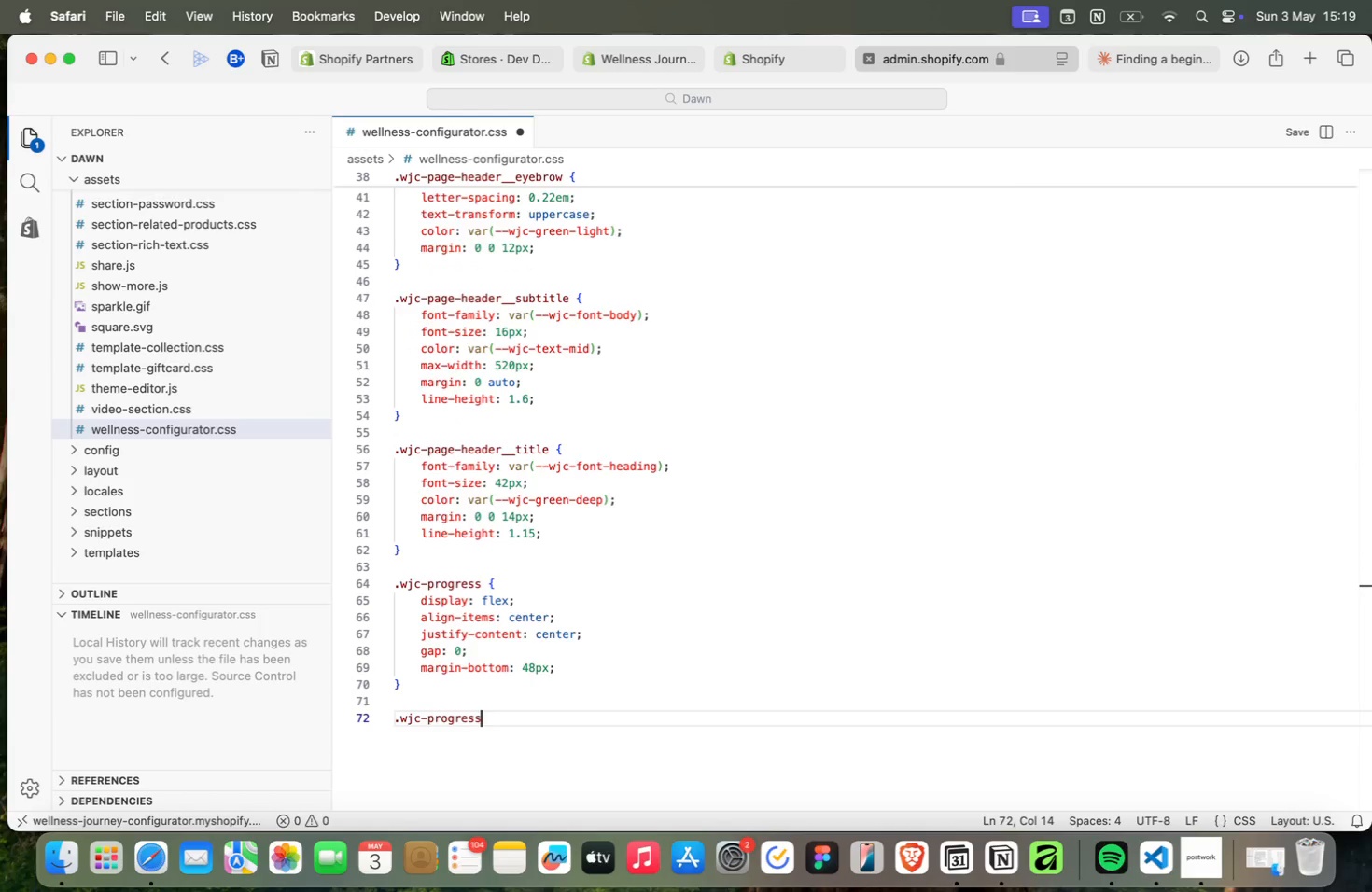 
type(__step {)
 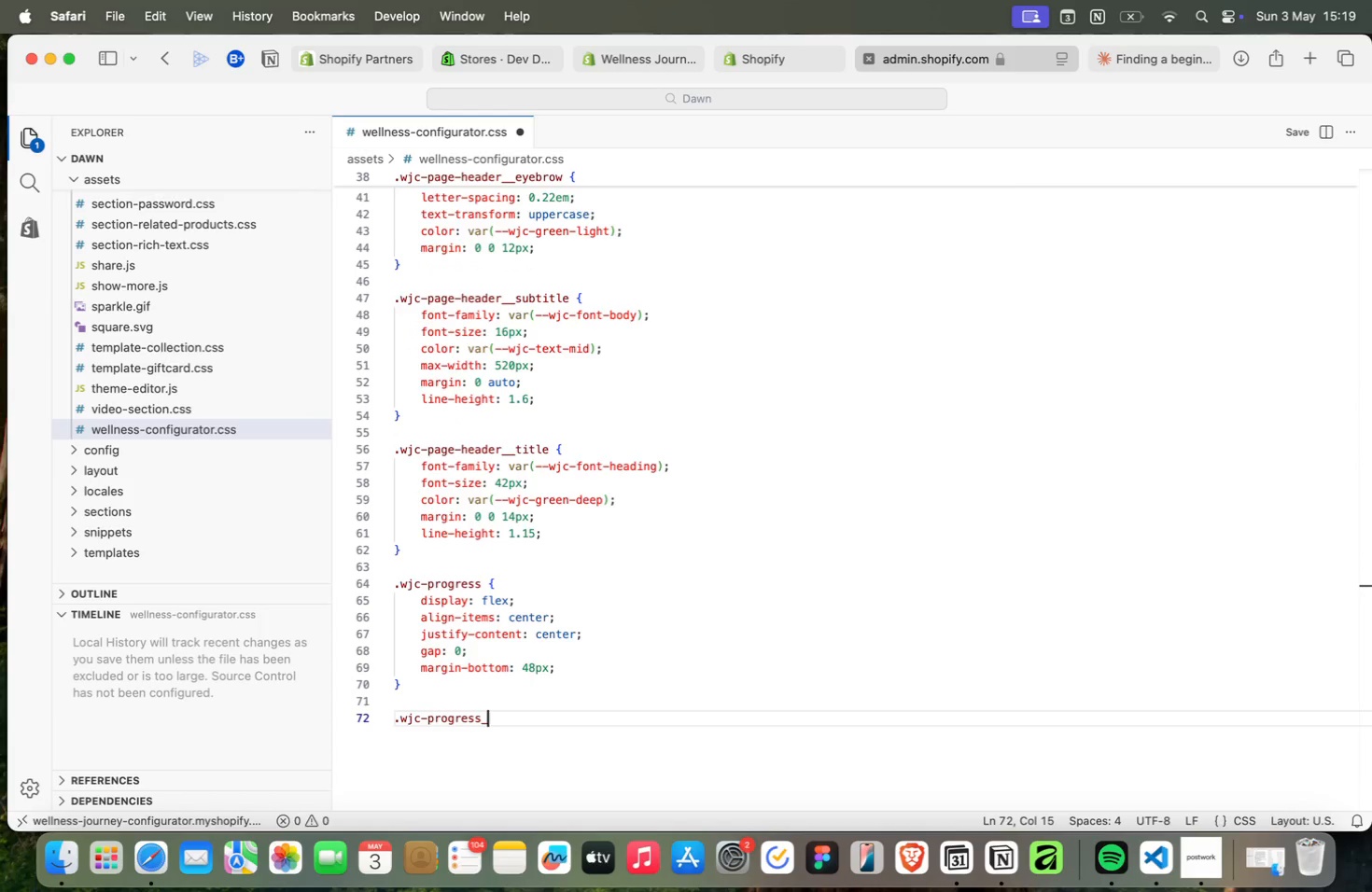 
 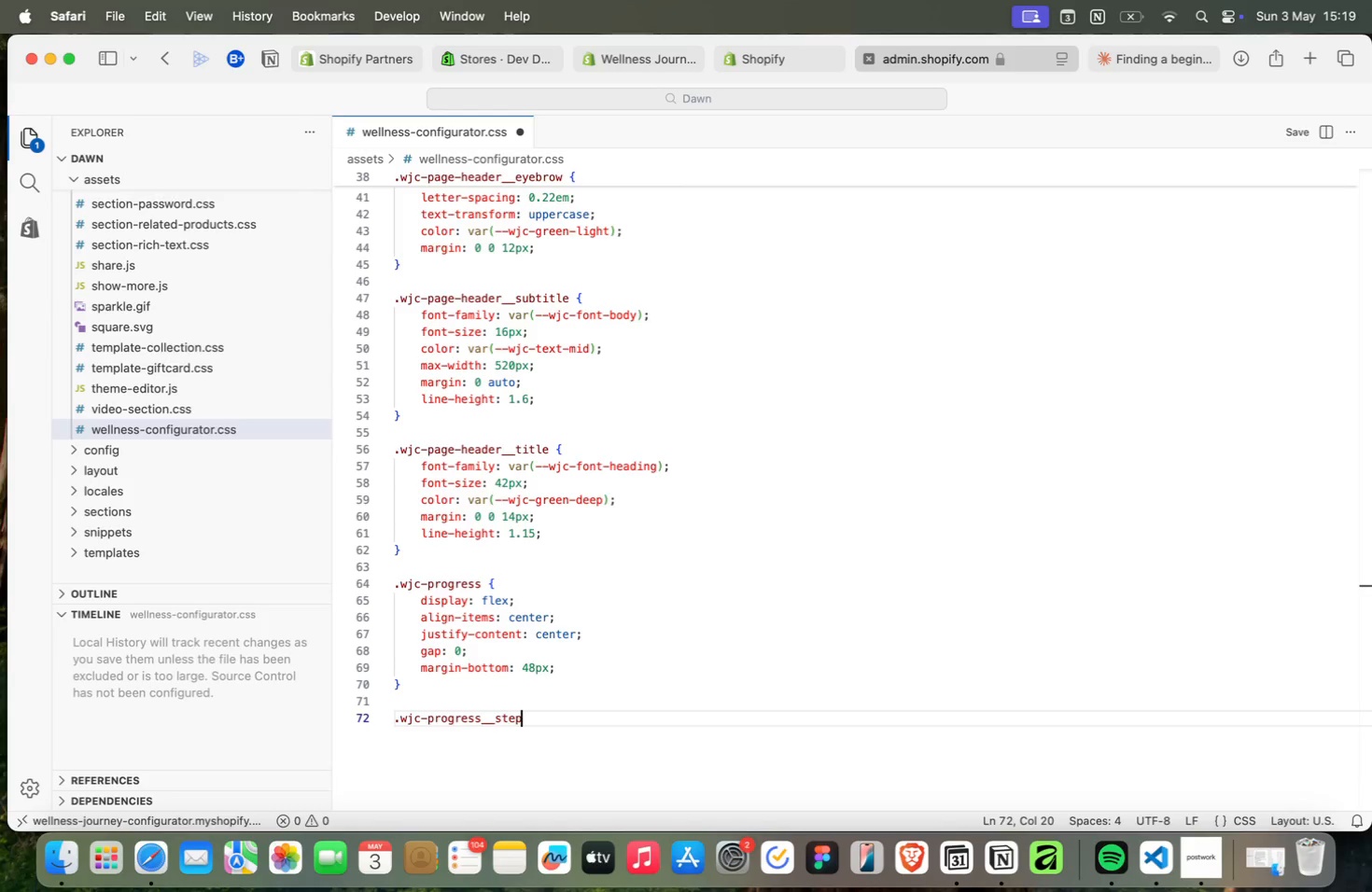 
key(Enter)
 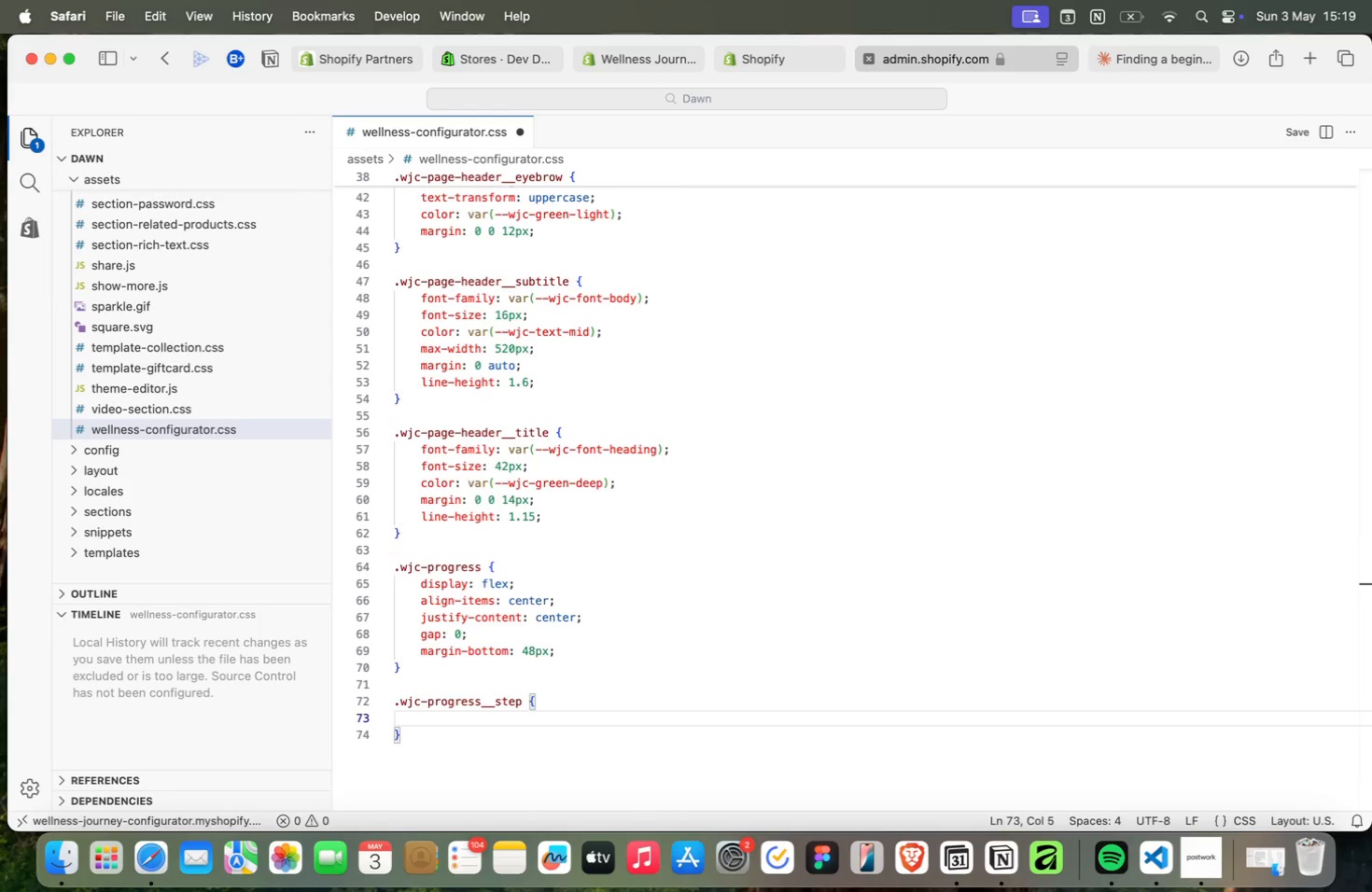 
type(displ)
 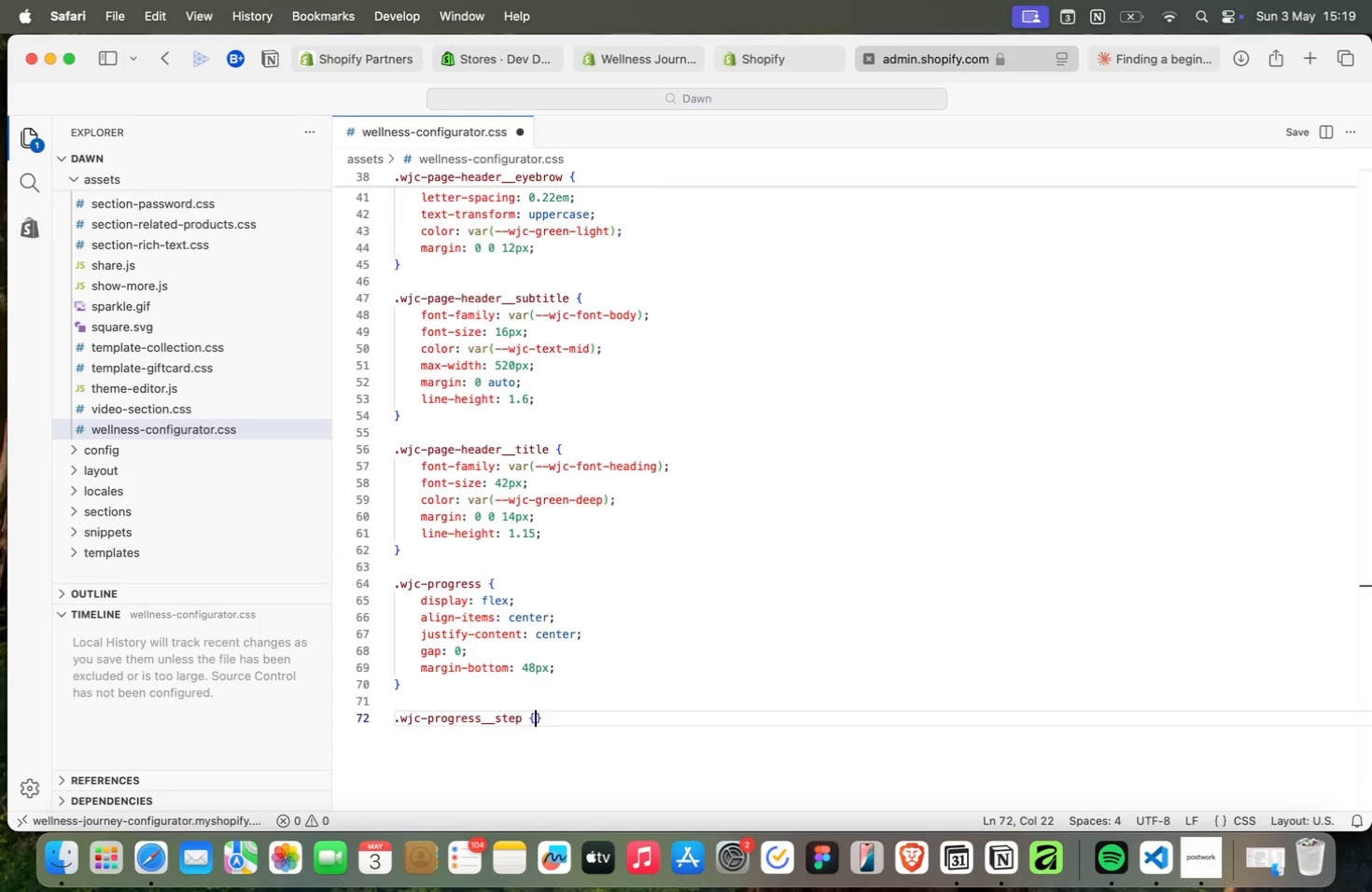 
key(Enter)
 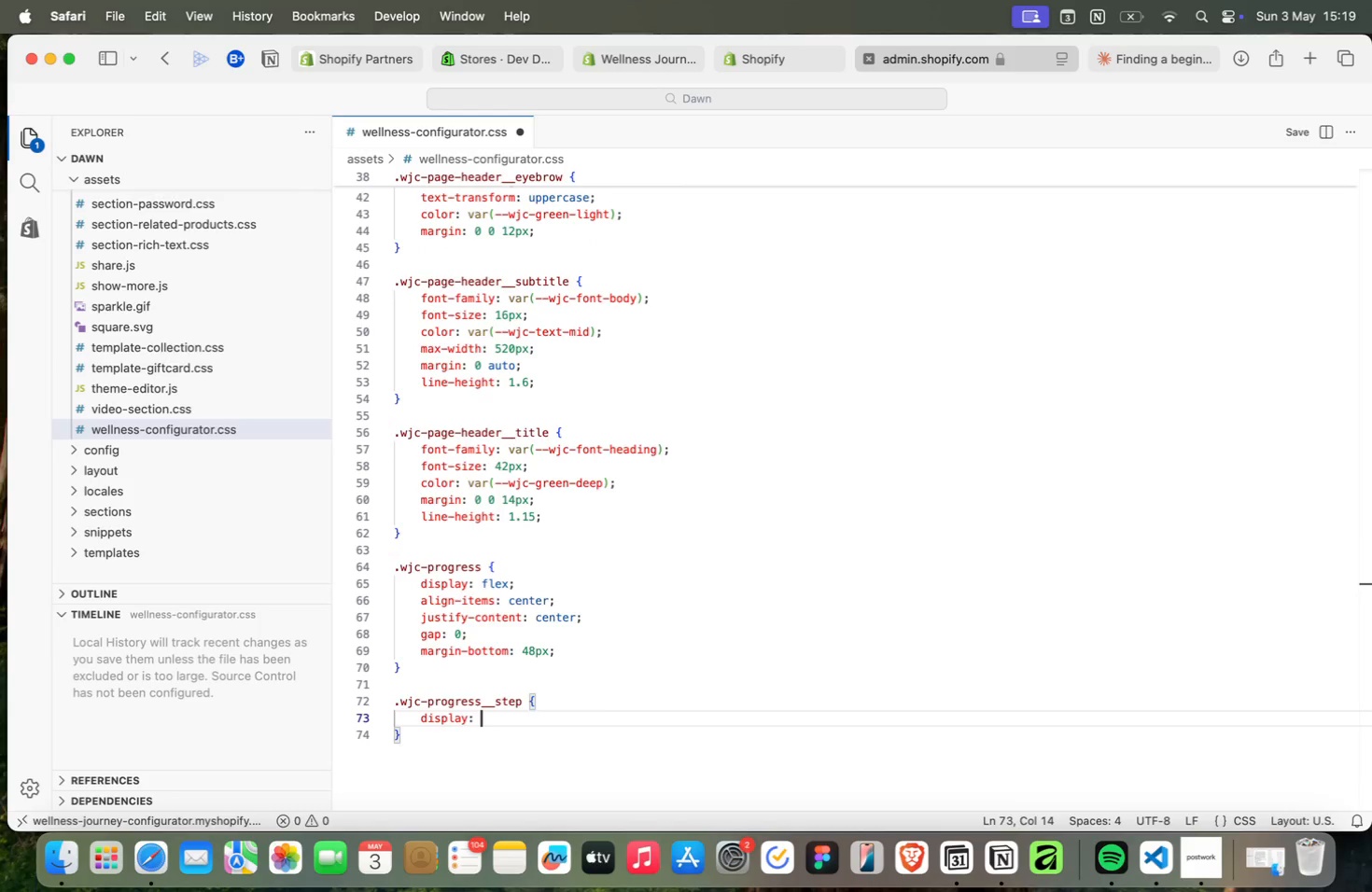 
type(: flex;)
 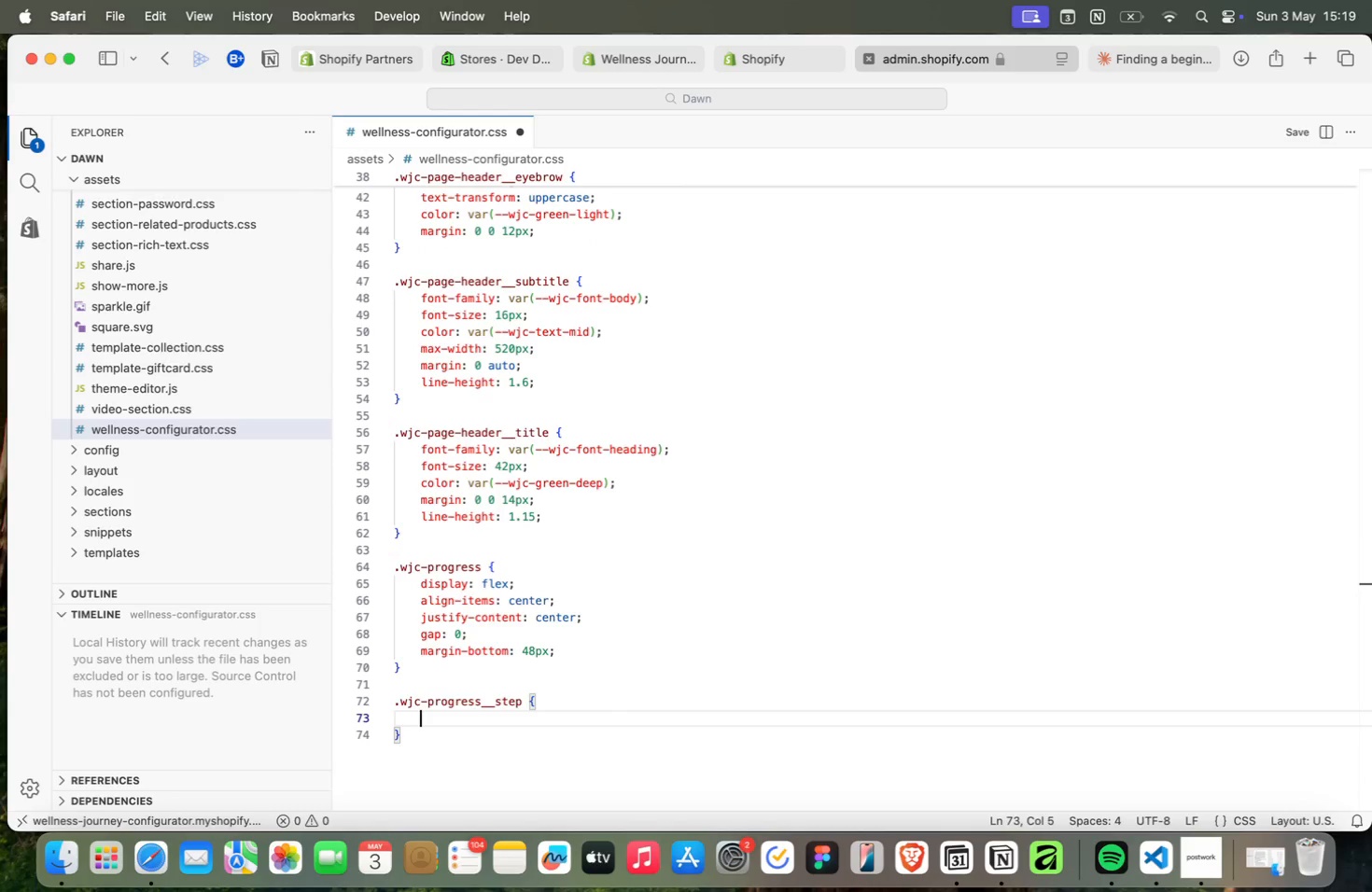 
key(Enter)
 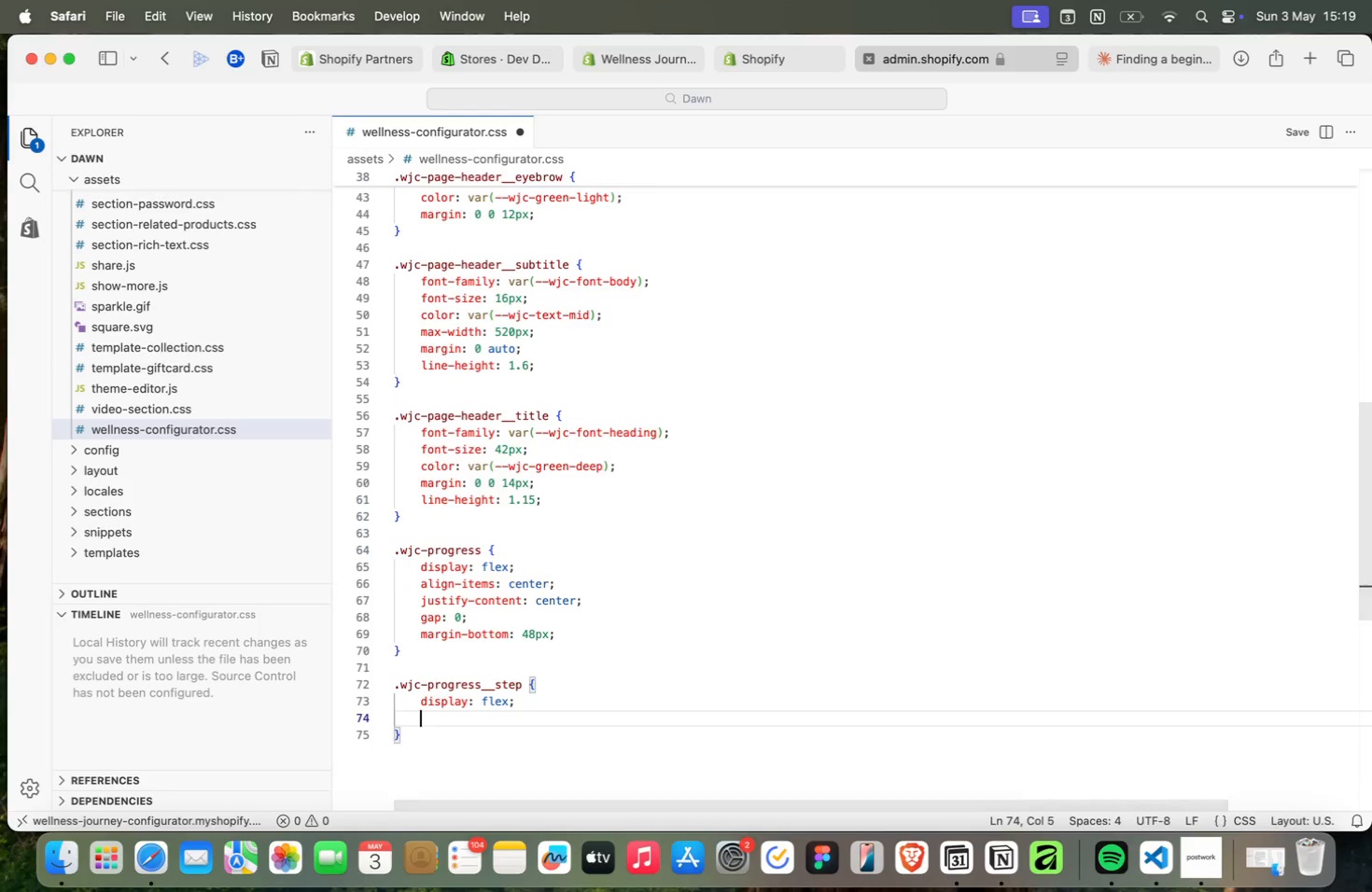 
type(flex-direction: column;)
 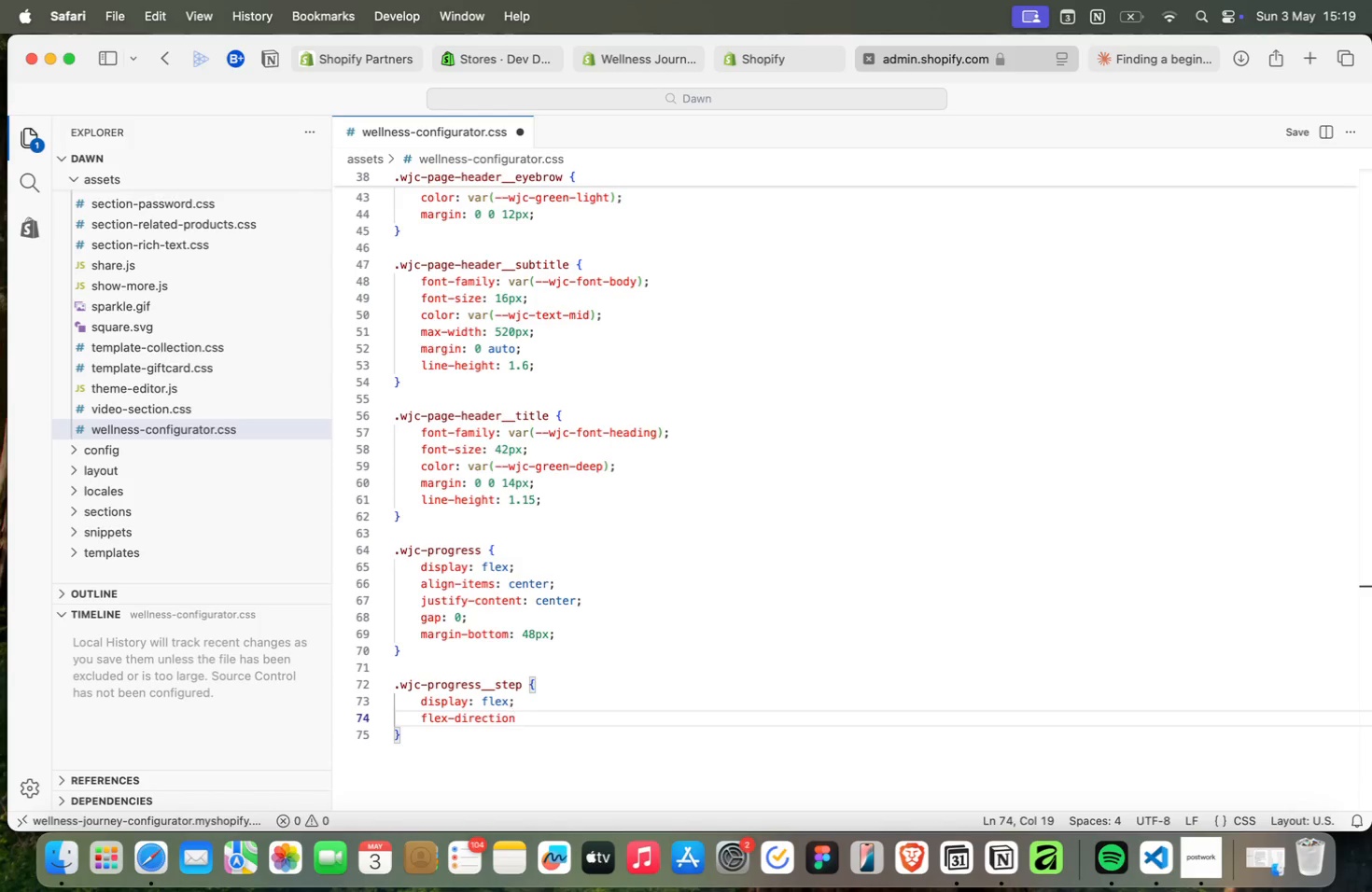 
 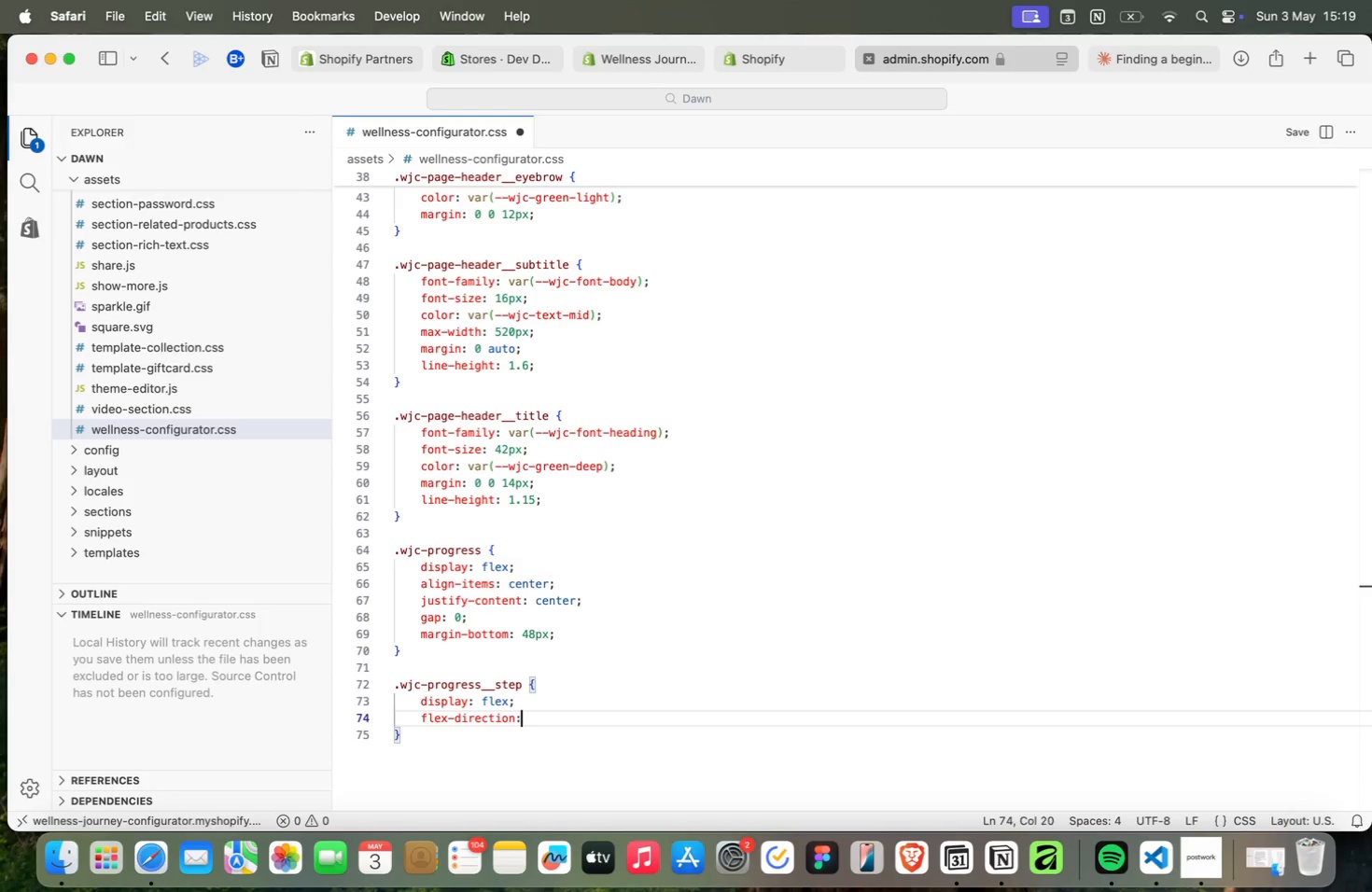 
key(Enter)
 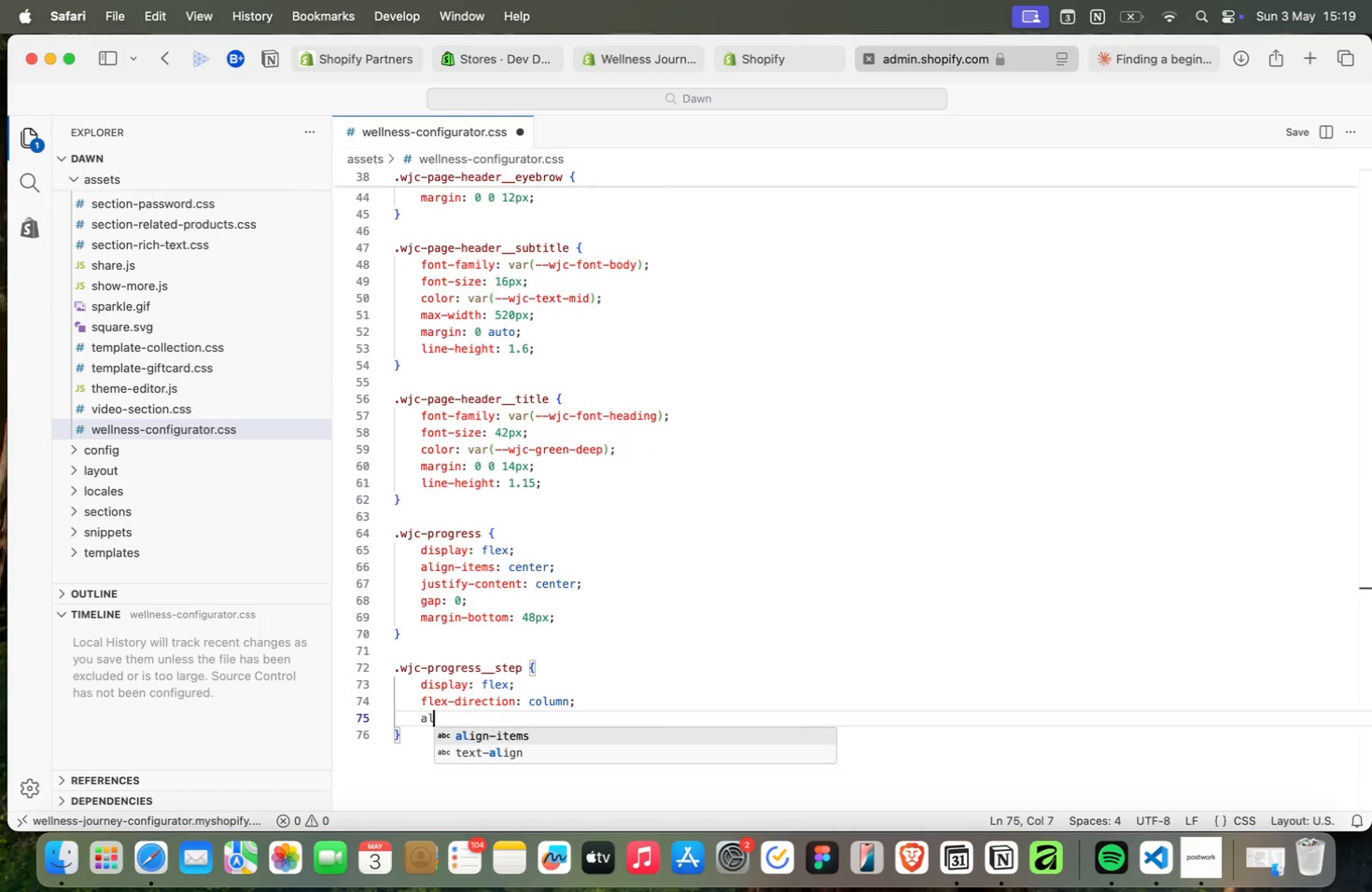 
type(al)
 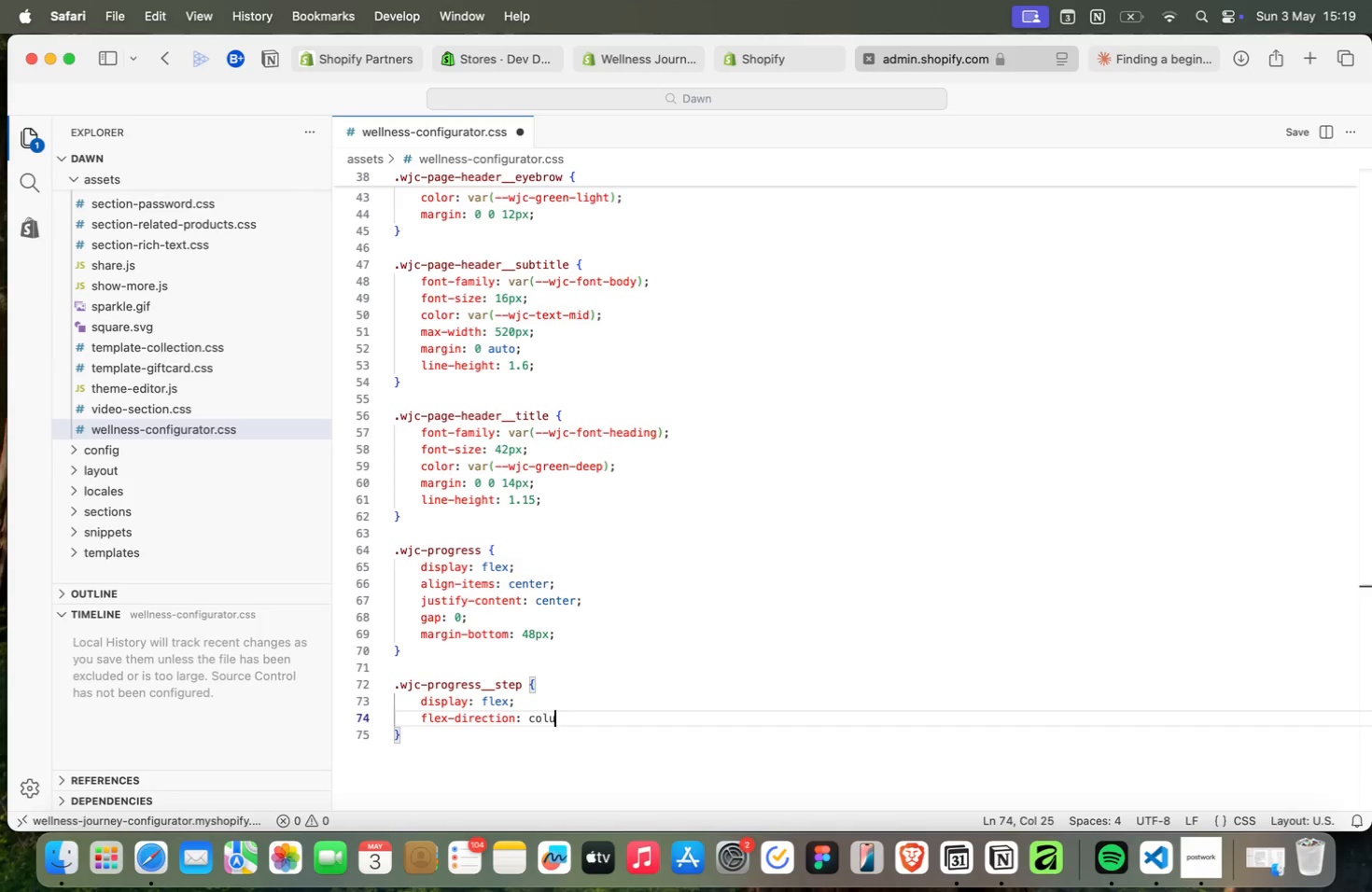 
key(Enter)
 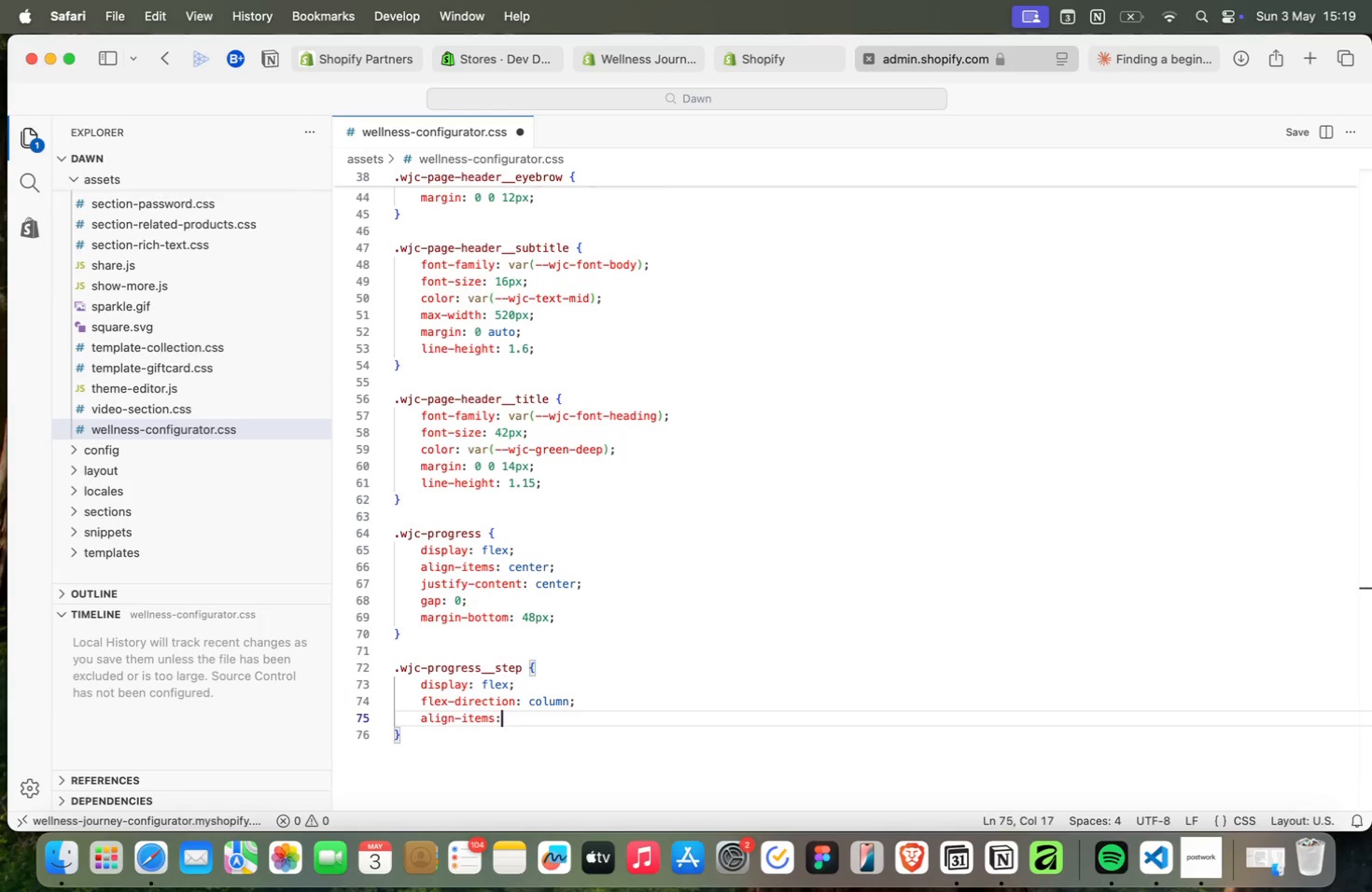 
type(: center;)
 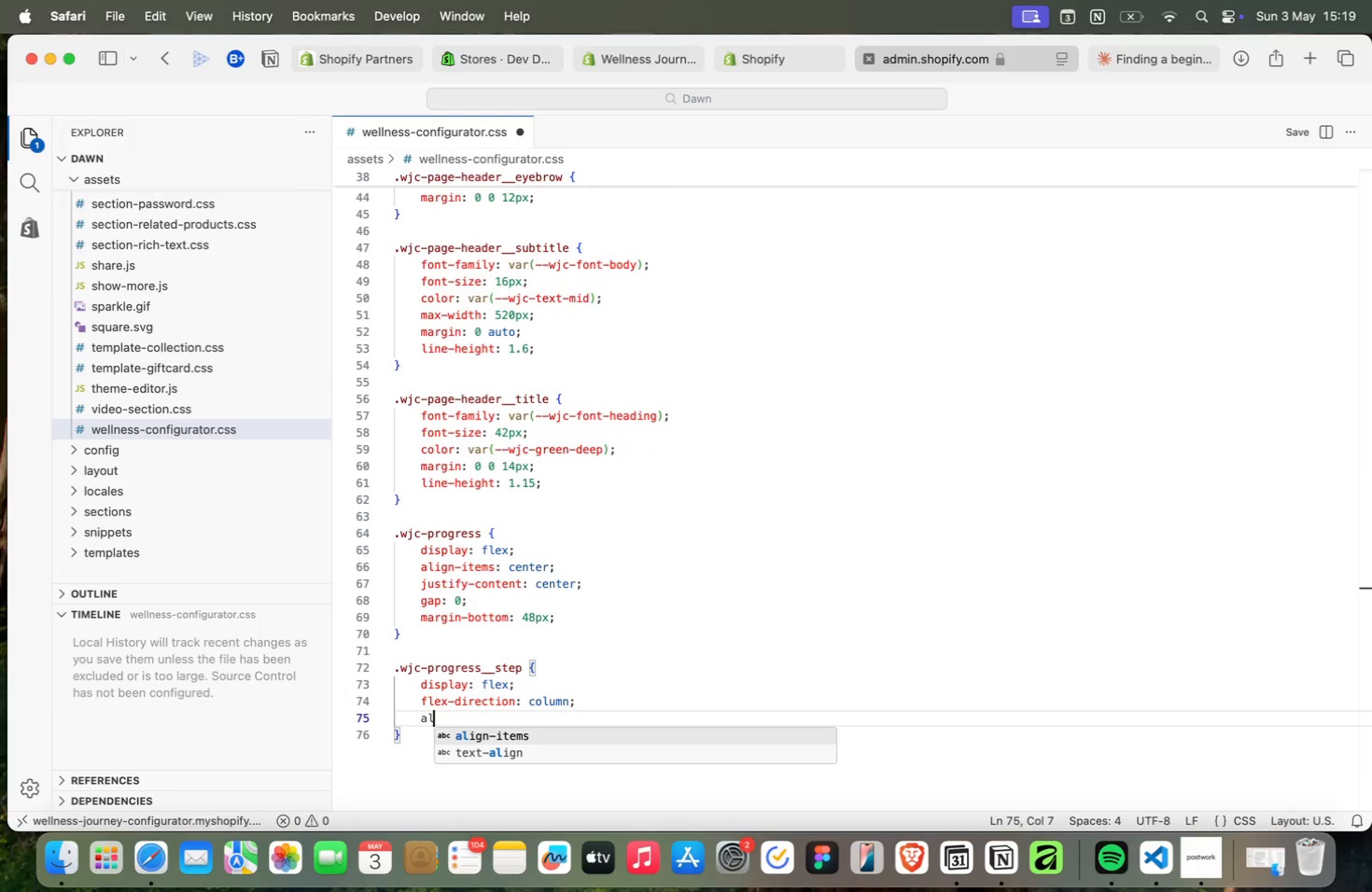 
key(Enter)
 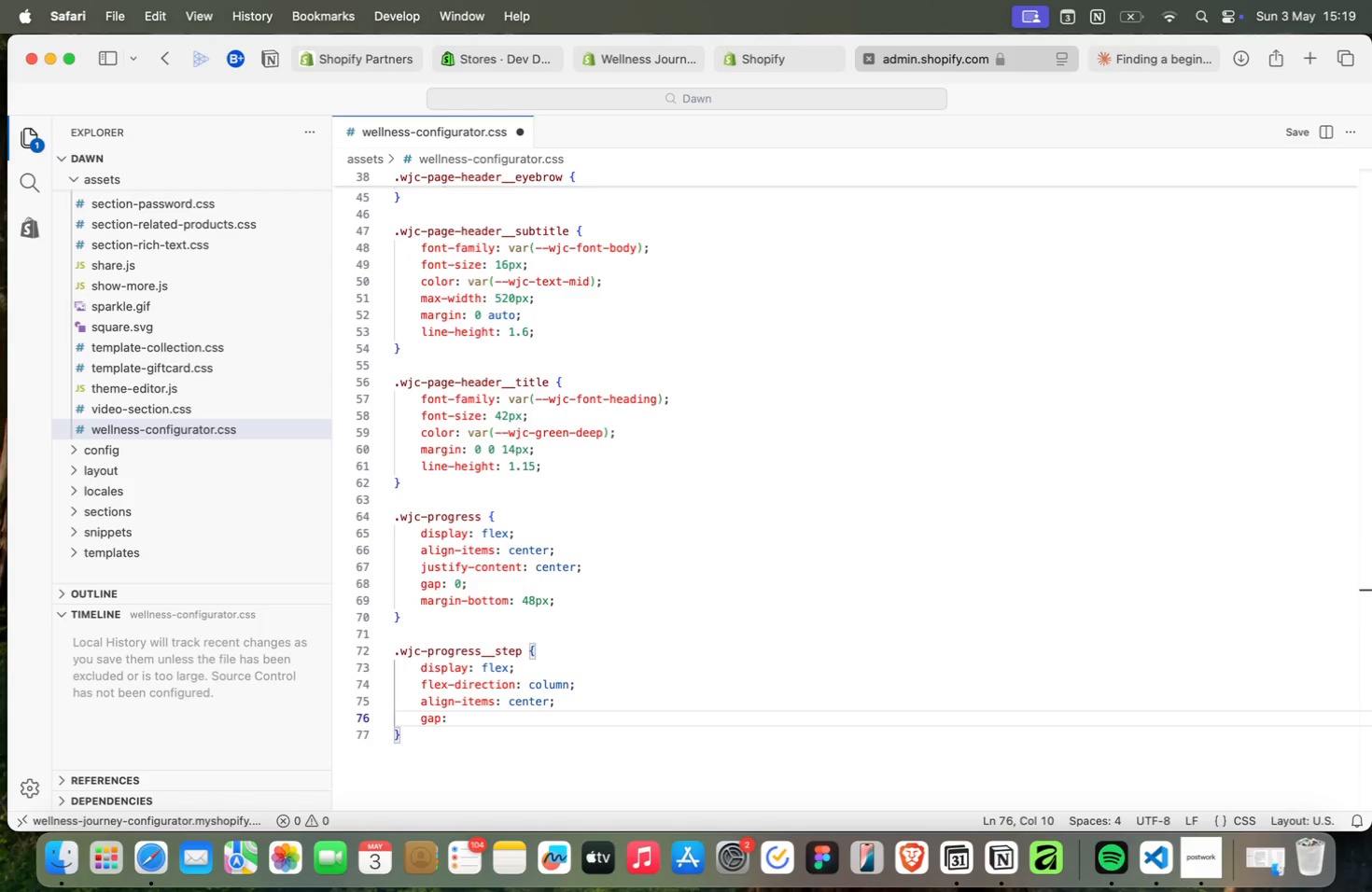 
type(gap: 6px;)
 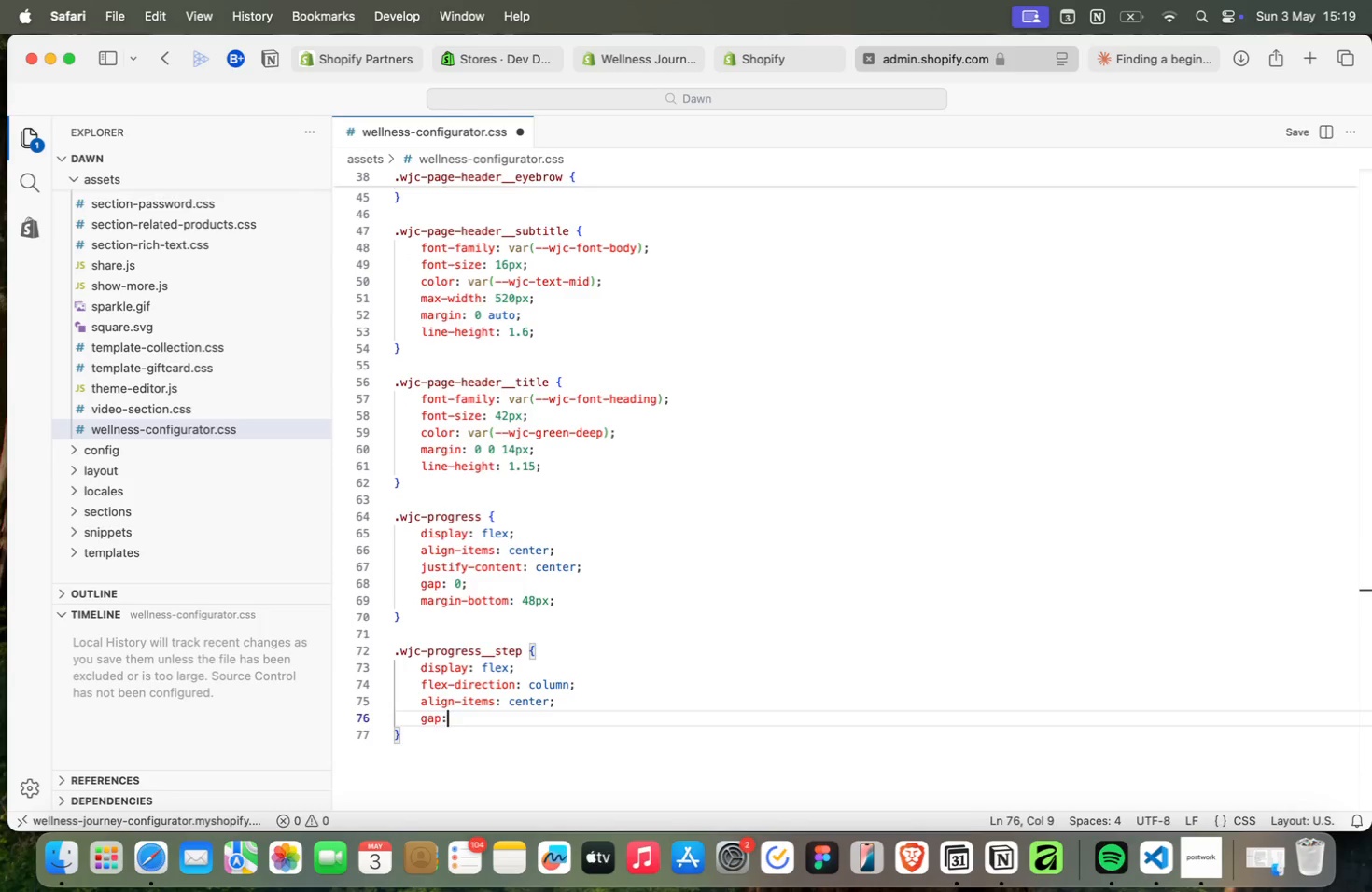 
key(Enter)
 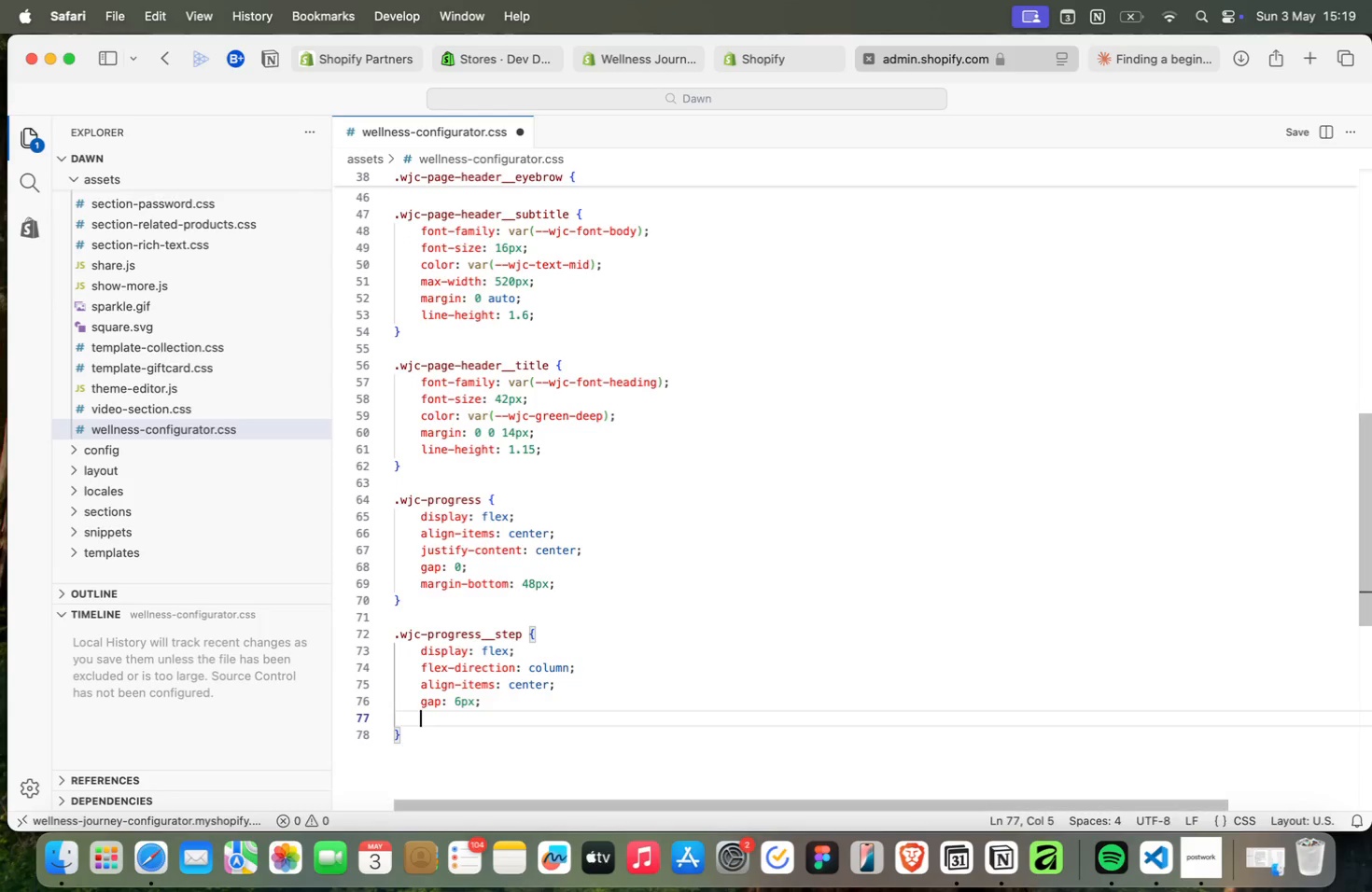 
type(position: relative;)
 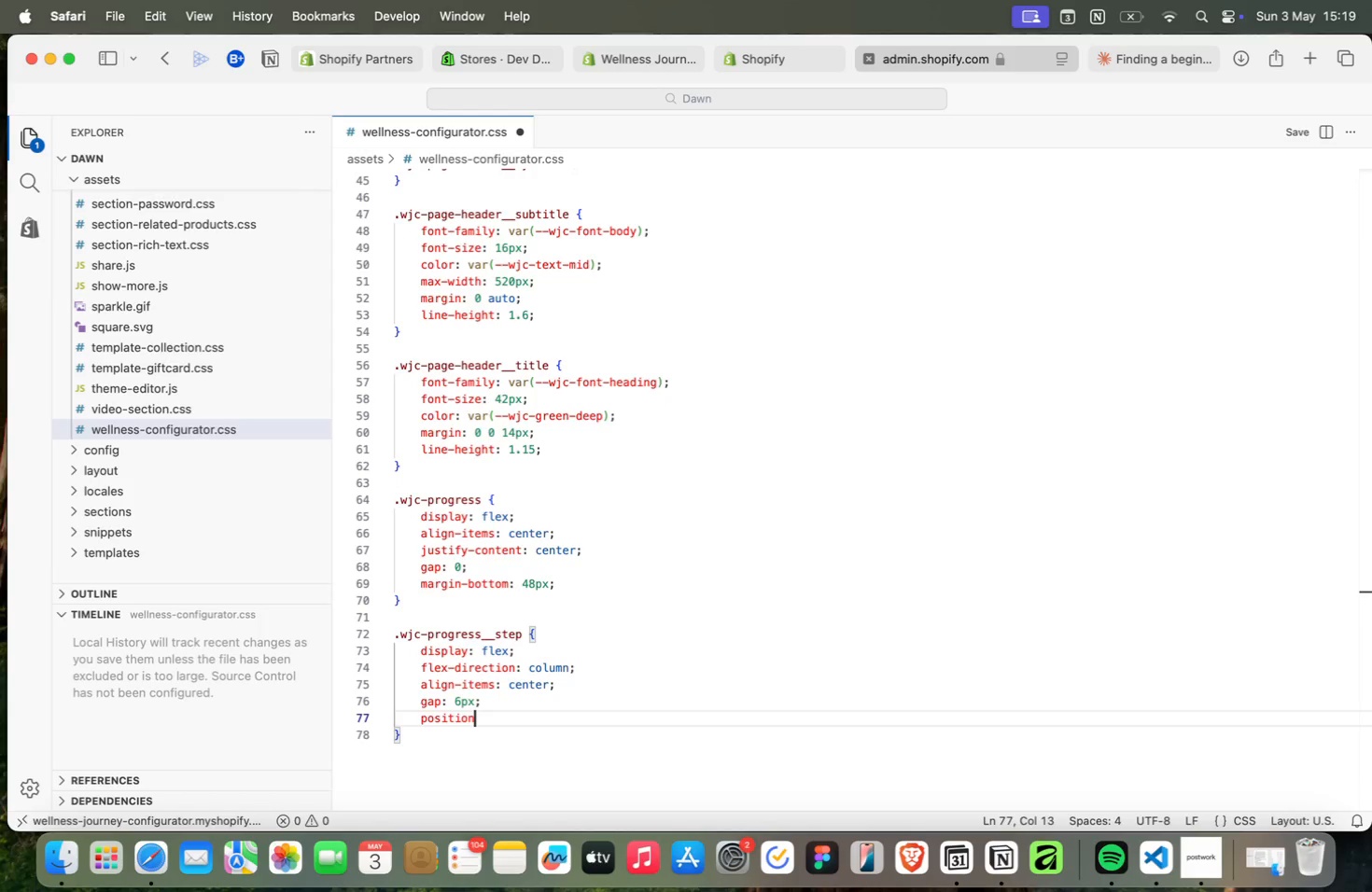 
key(ArrowDown)
 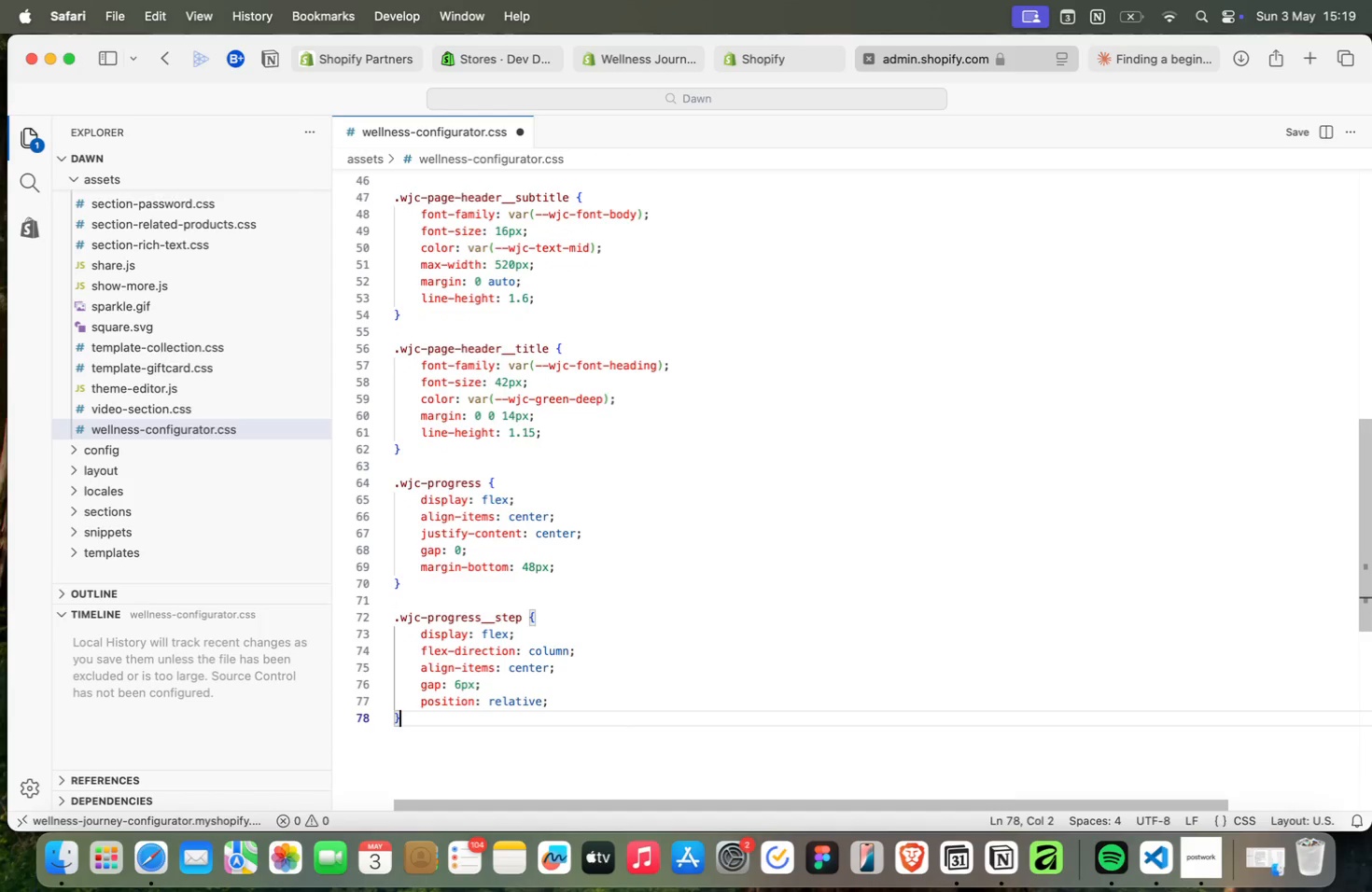 
key(ArrowDown)
 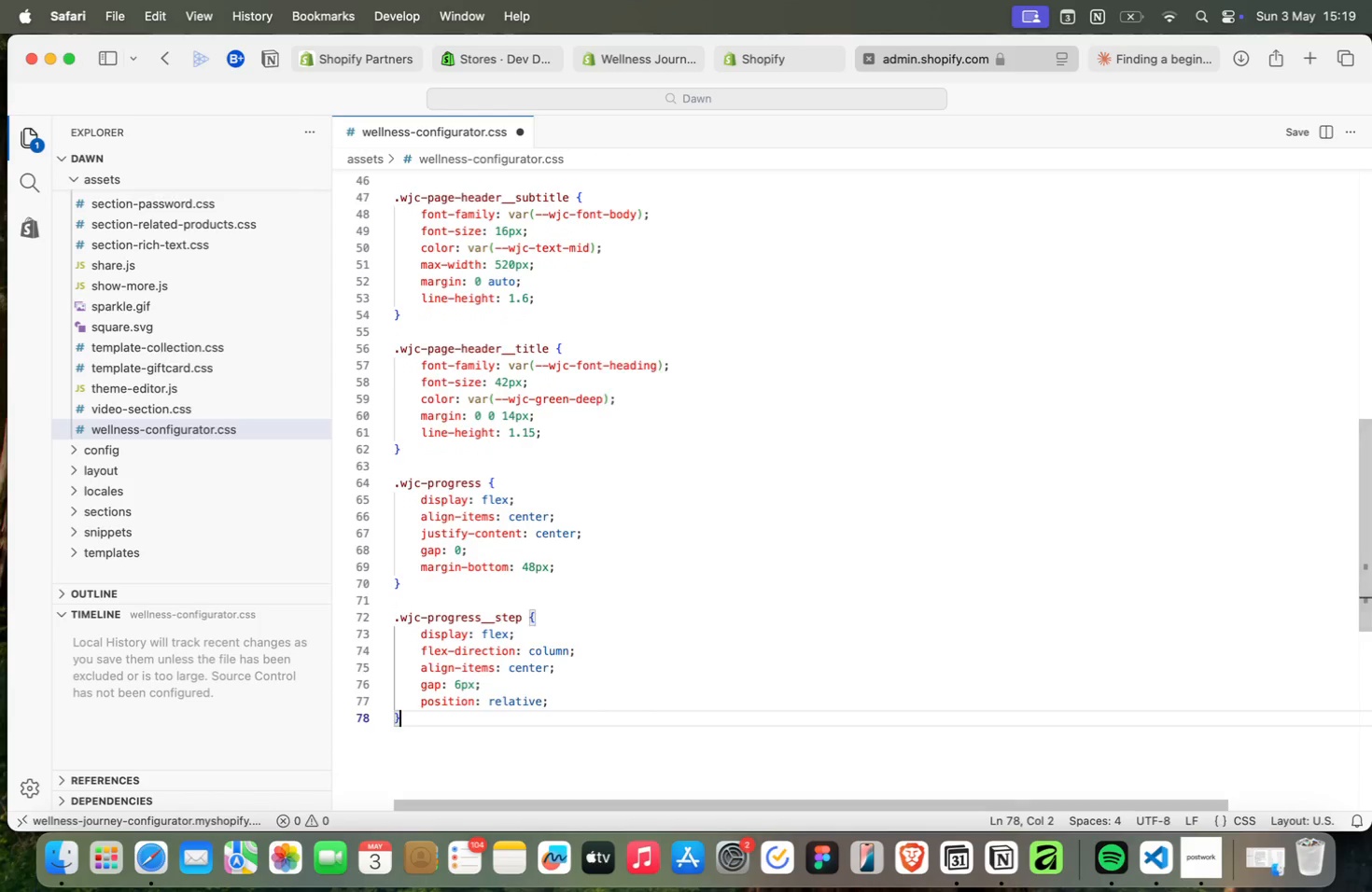 
key(Enter)
 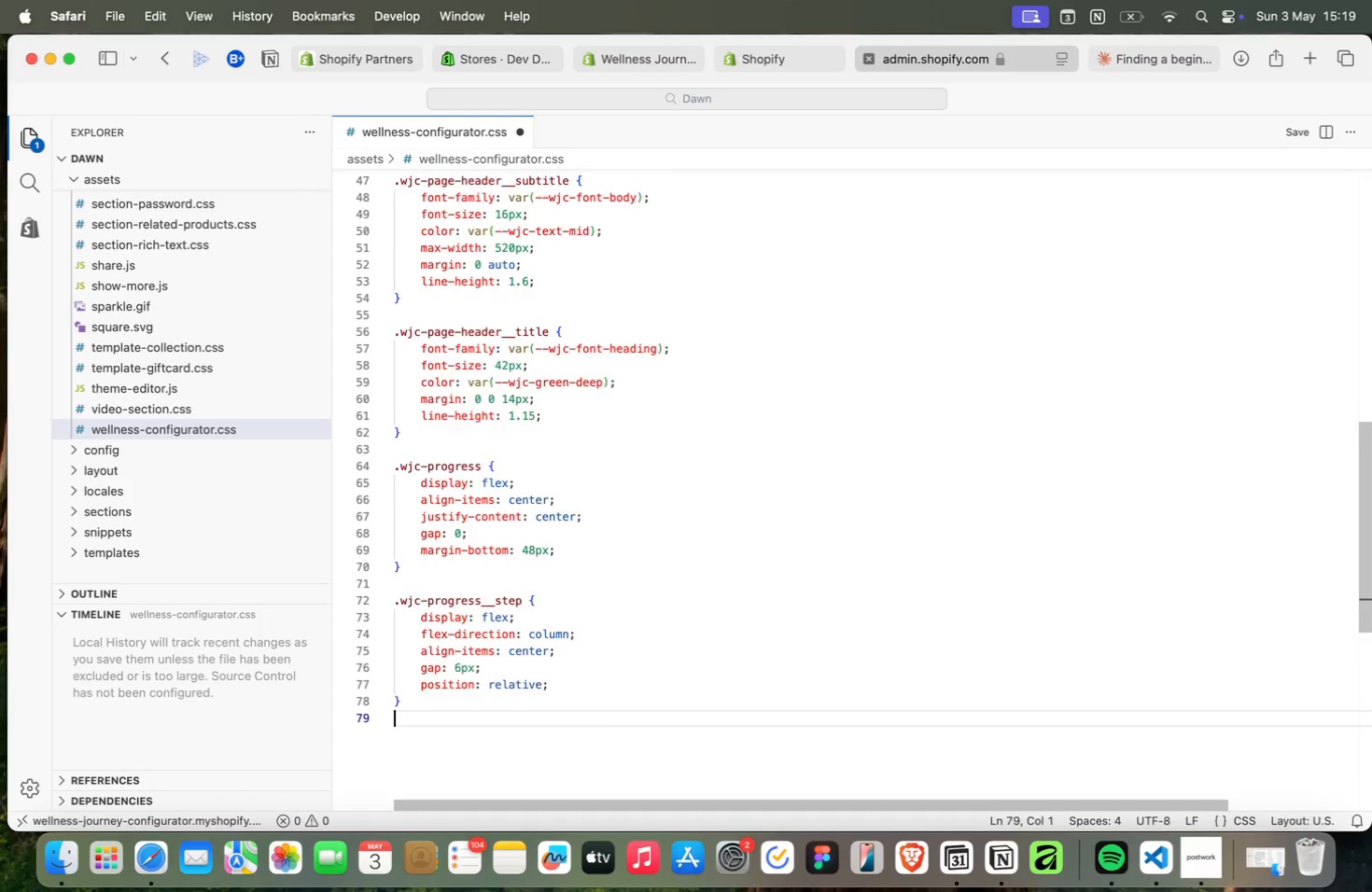 
key(Enter)
 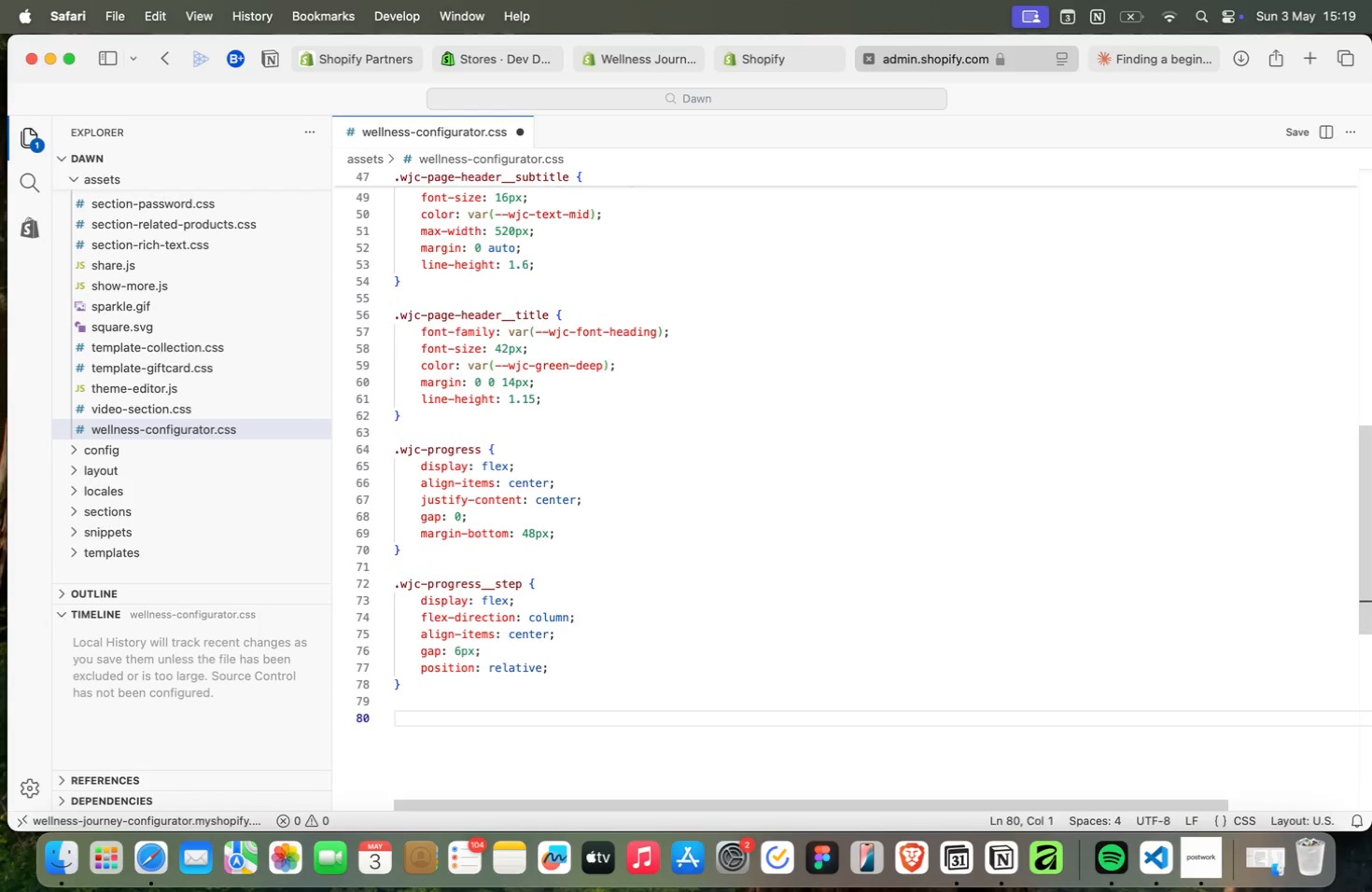 
type(pr)
 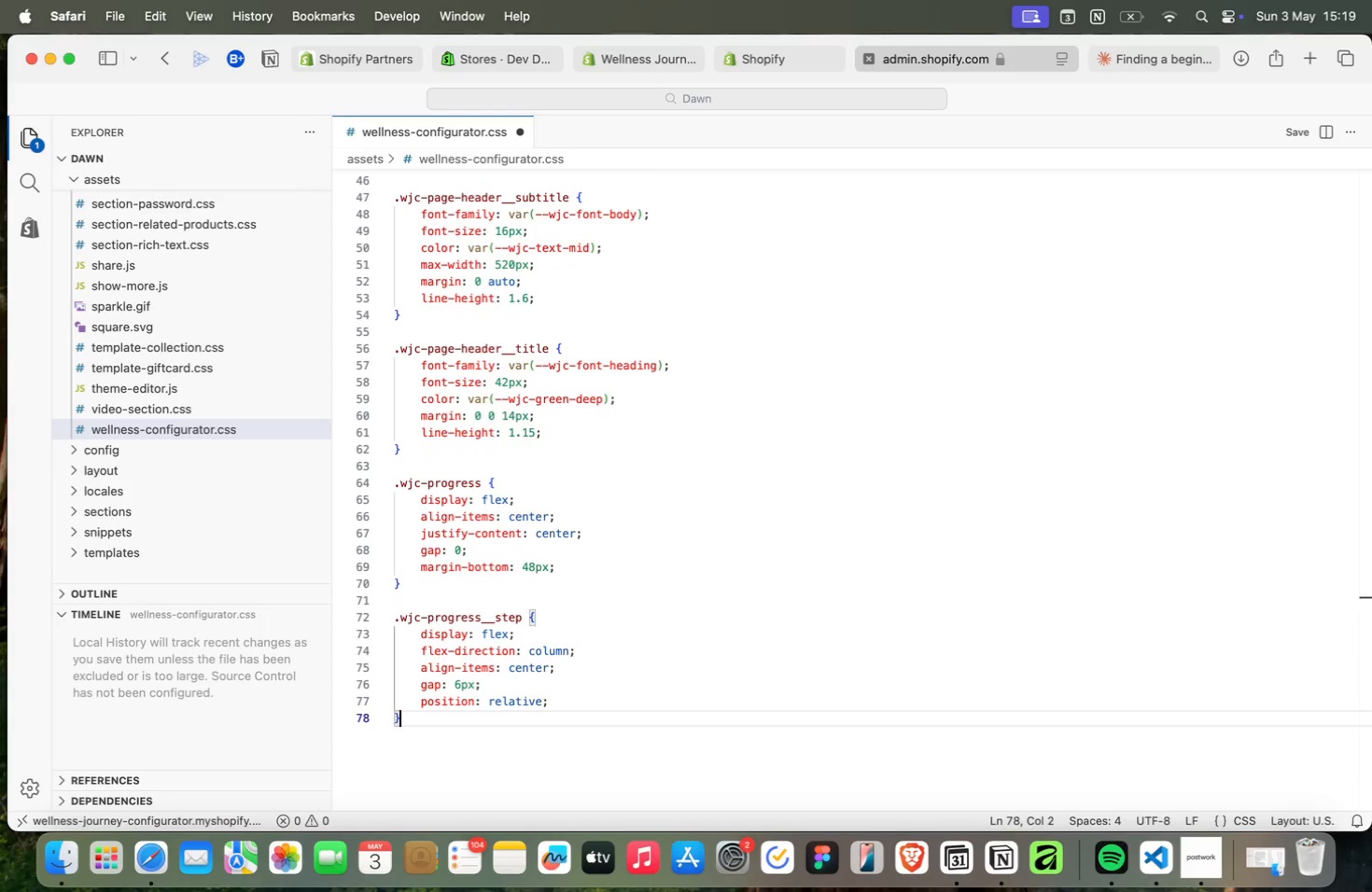 
key(ArrowDown)
 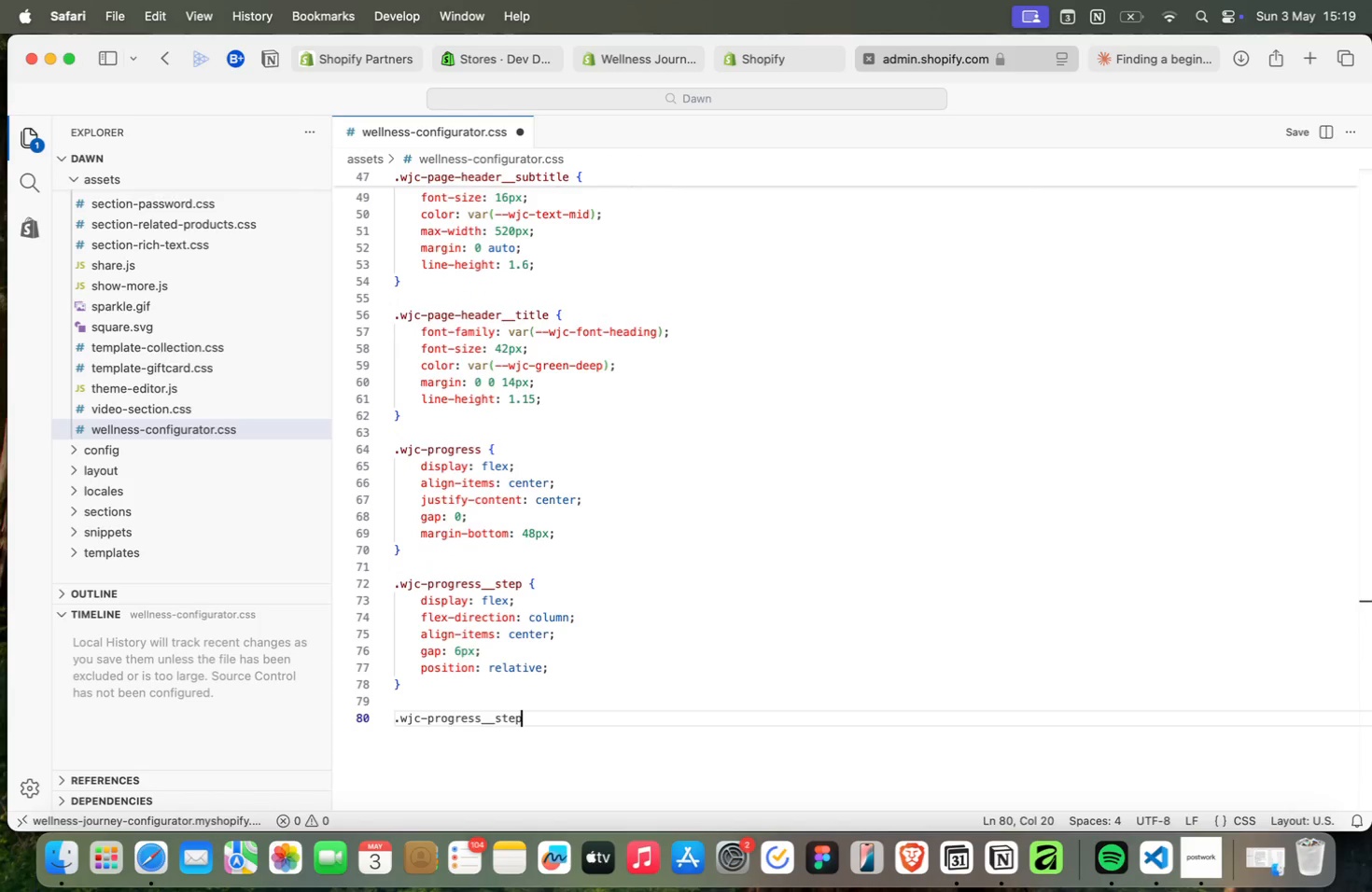 
key(Enter)
 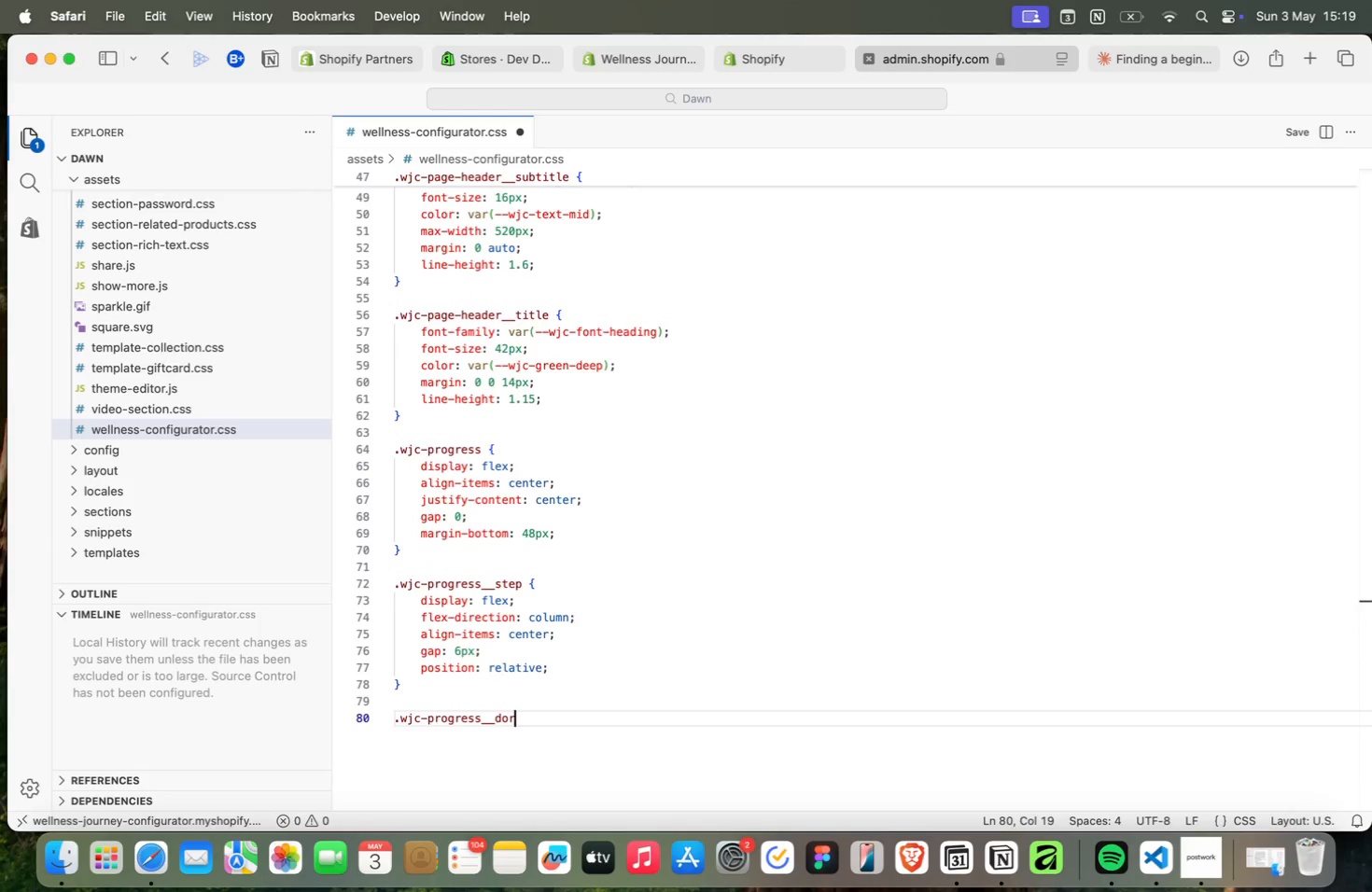 
key(Backspace)
key(Backspace)
key(Backspace)
key(Backspace)
type(dor)
key(Backspace)
type(t {)
 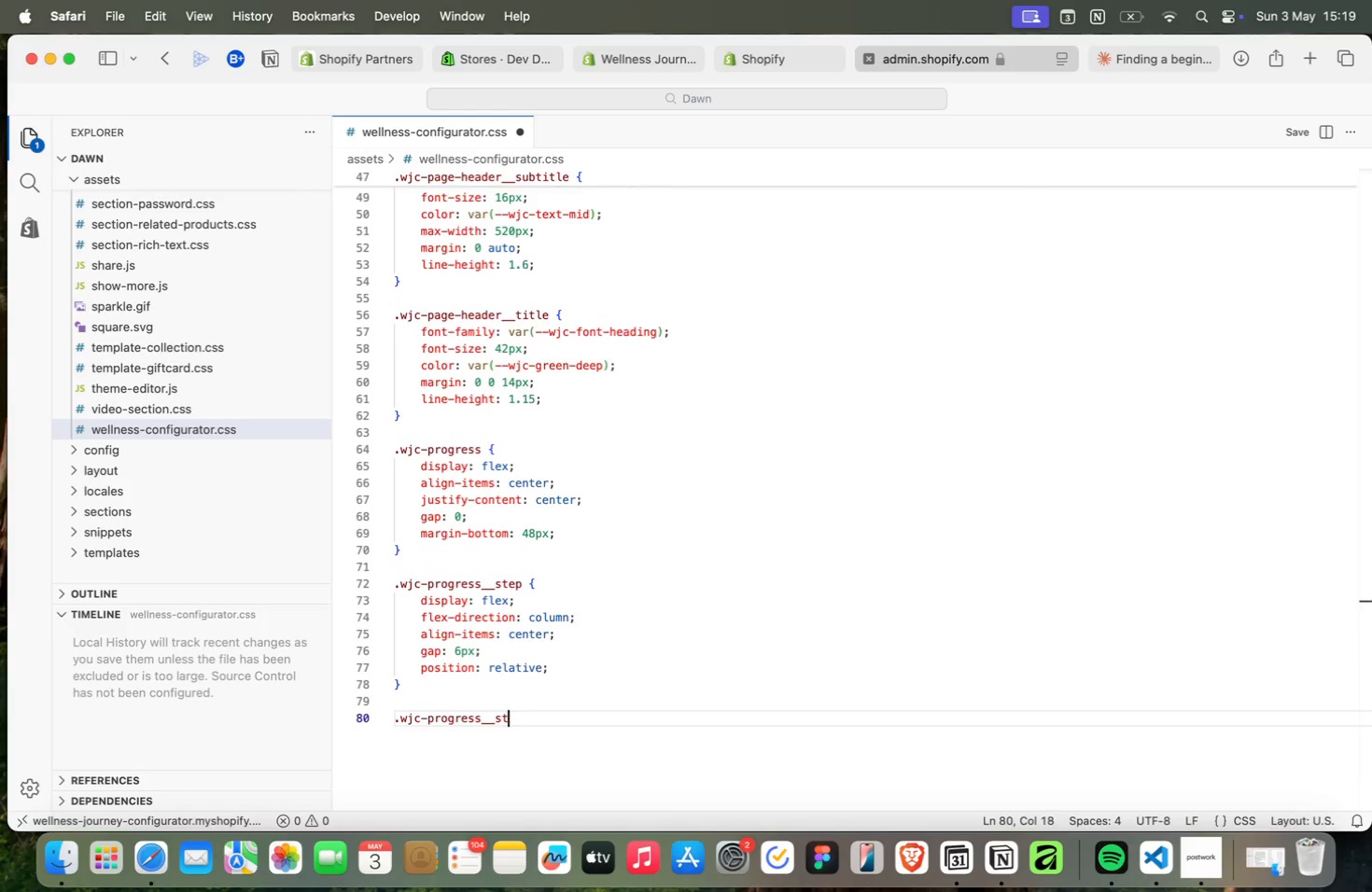 
key(Enter)
 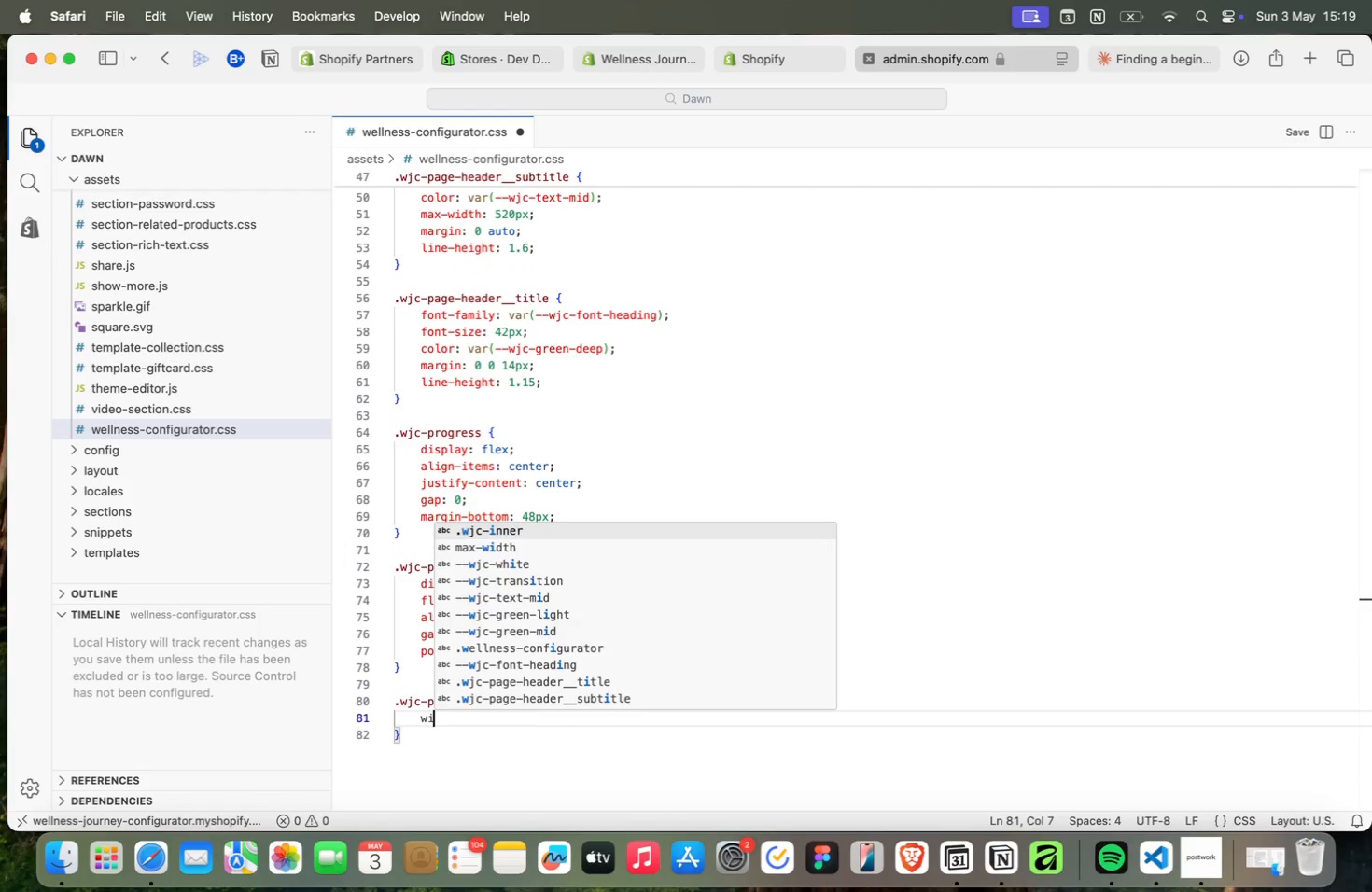 
type(wif)
key(Backspace)
type(dth)
 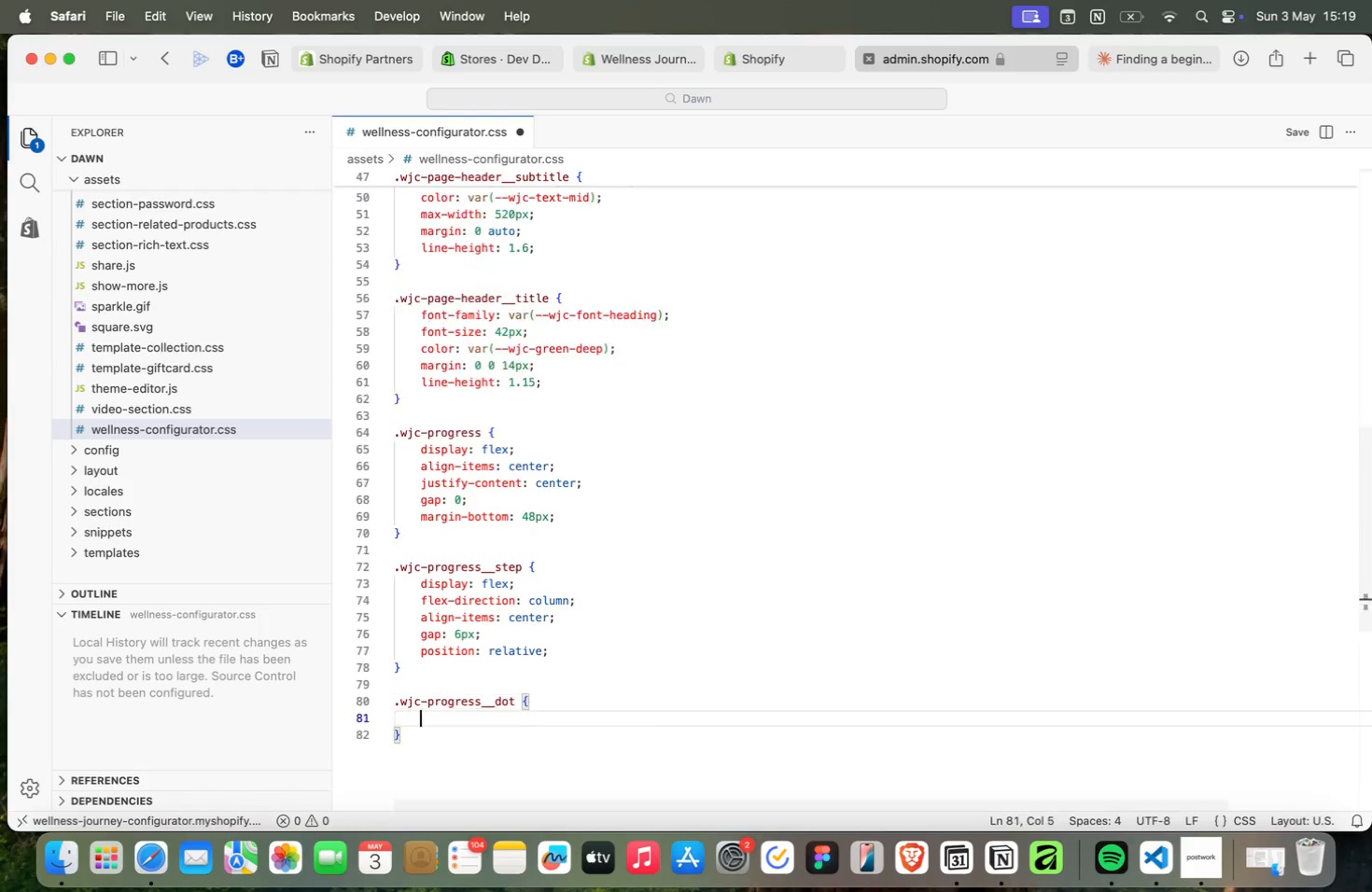 
wait(5.23)
 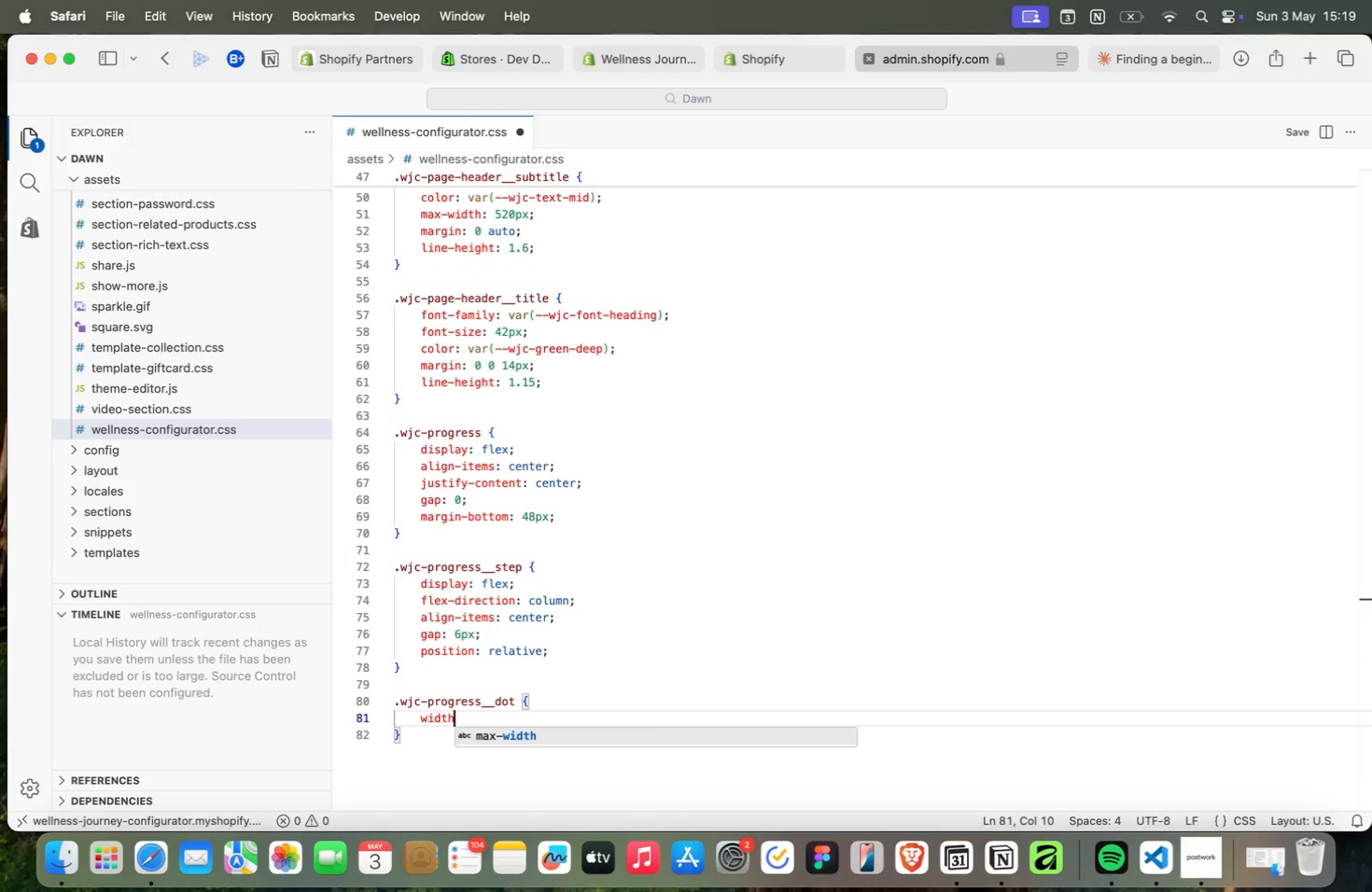 
key(Meta+CommandLeft)
 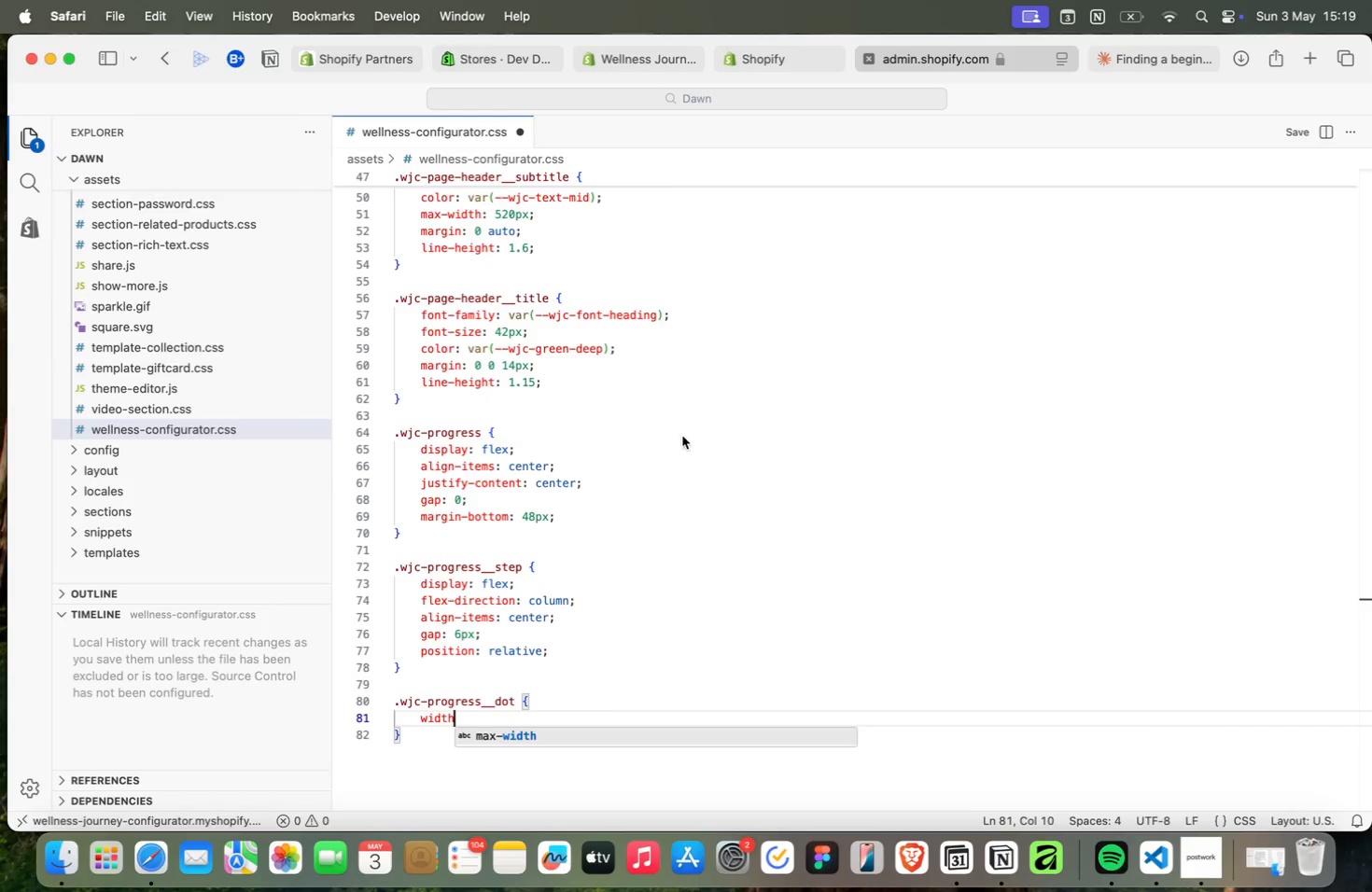 
key(Meta+Tab)